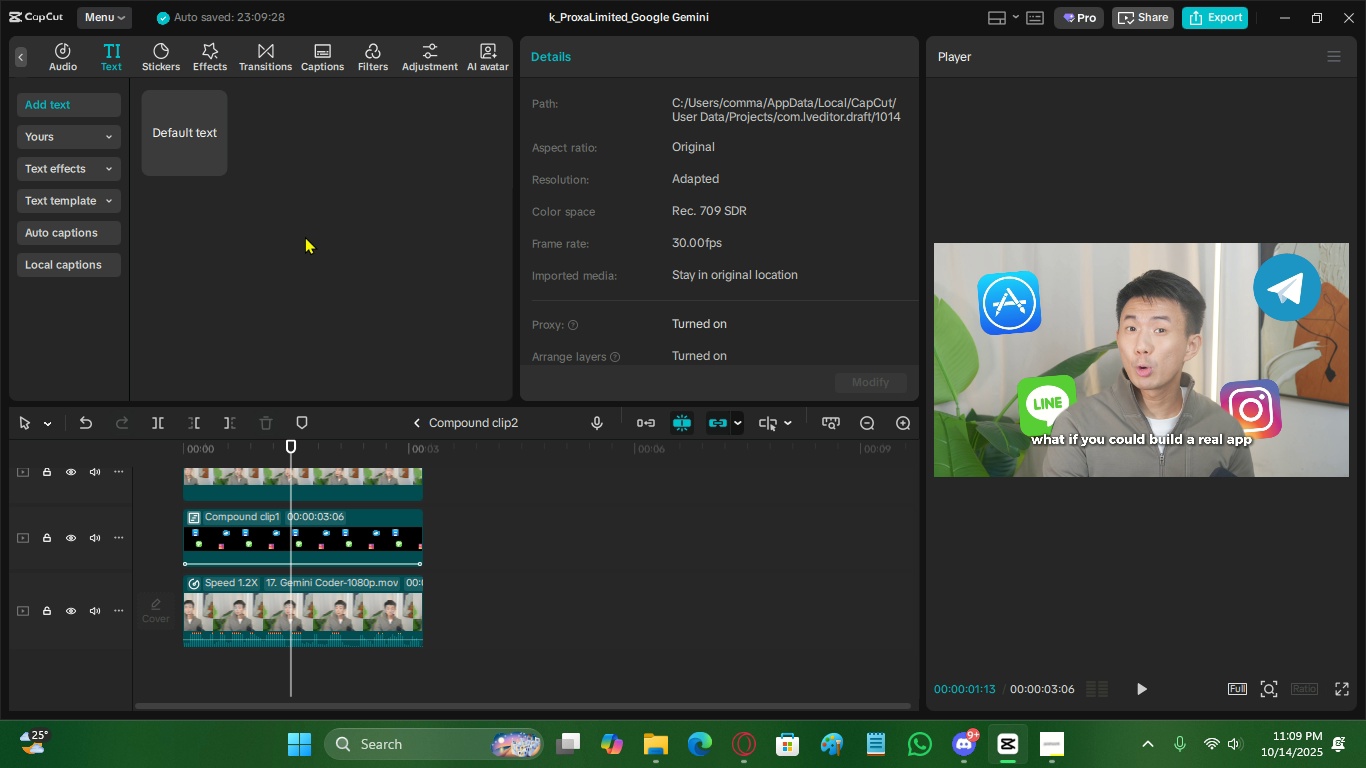 
scroll: coordinate [320, 489], scroll_direction: up, amount: 5.0
 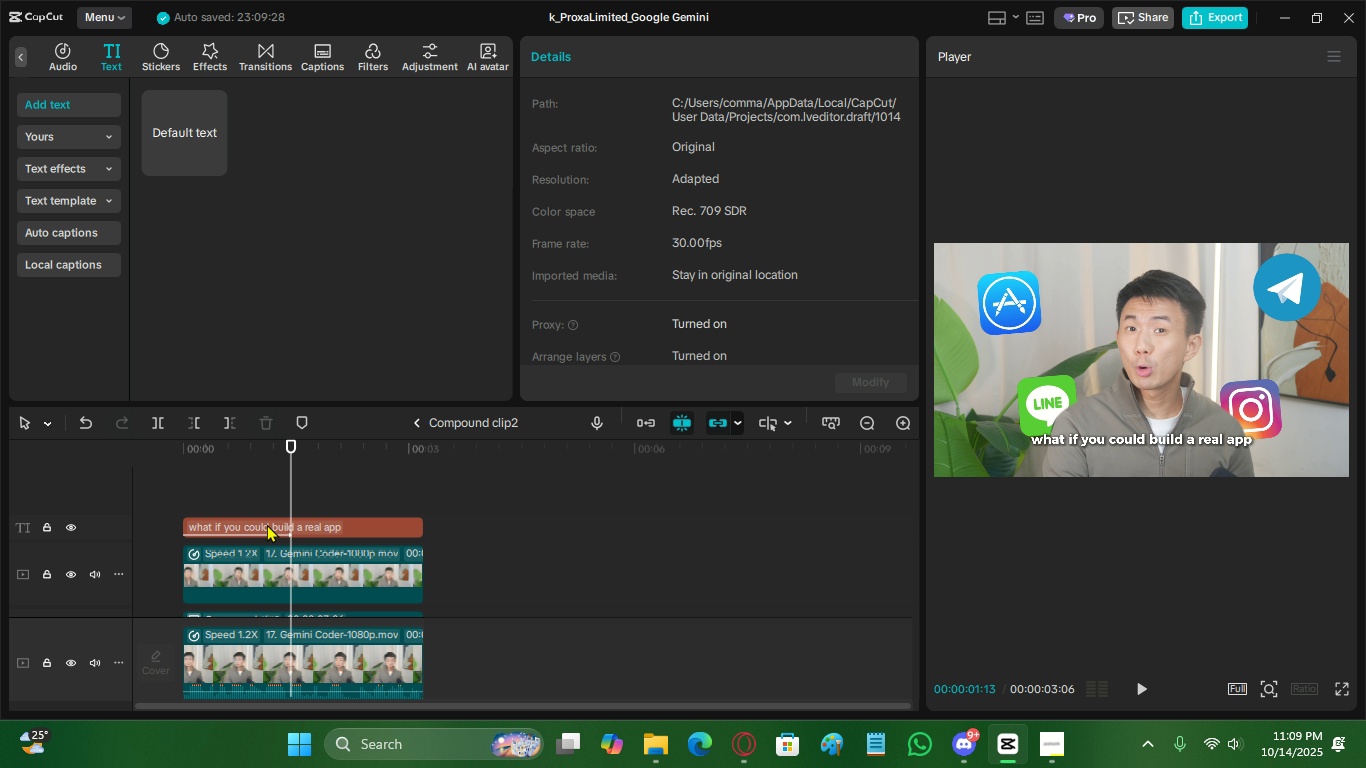 
left_click([267, 523])
 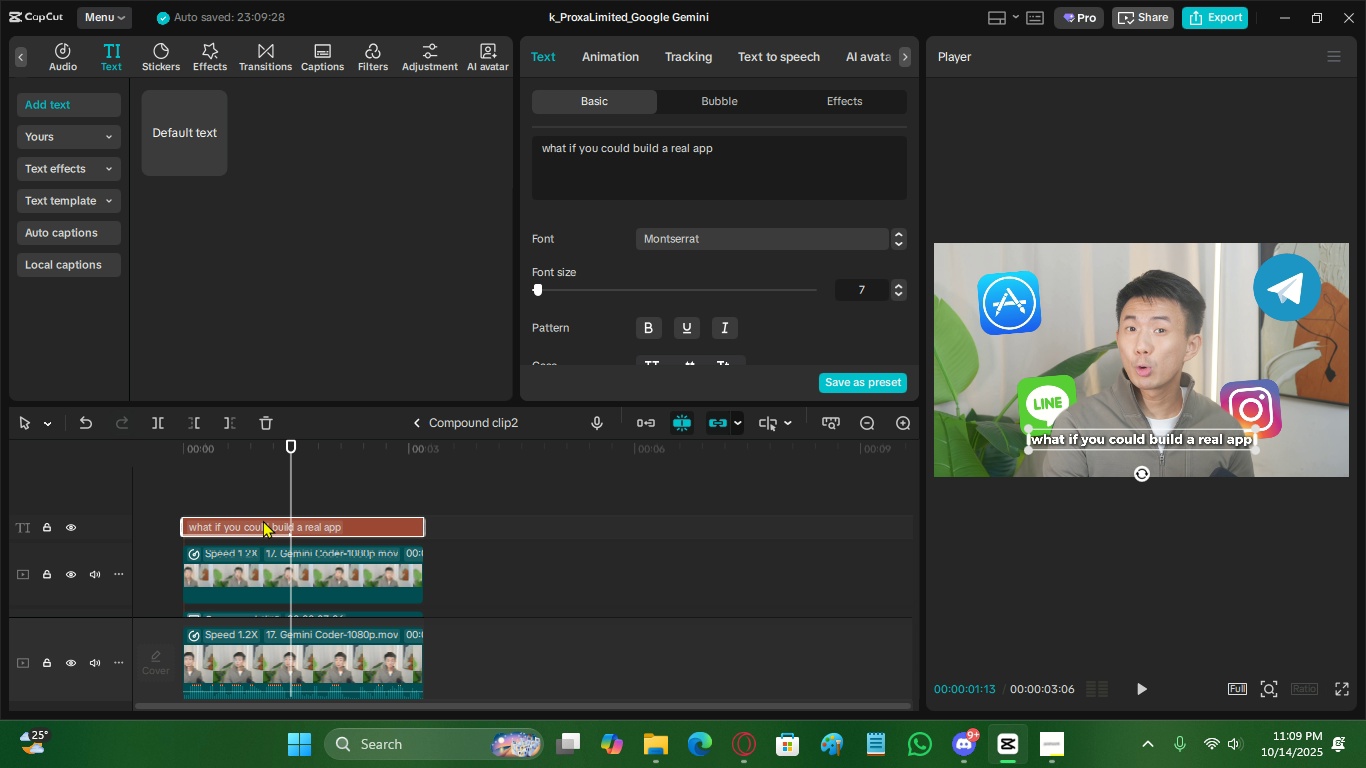 
key(Control+C)
 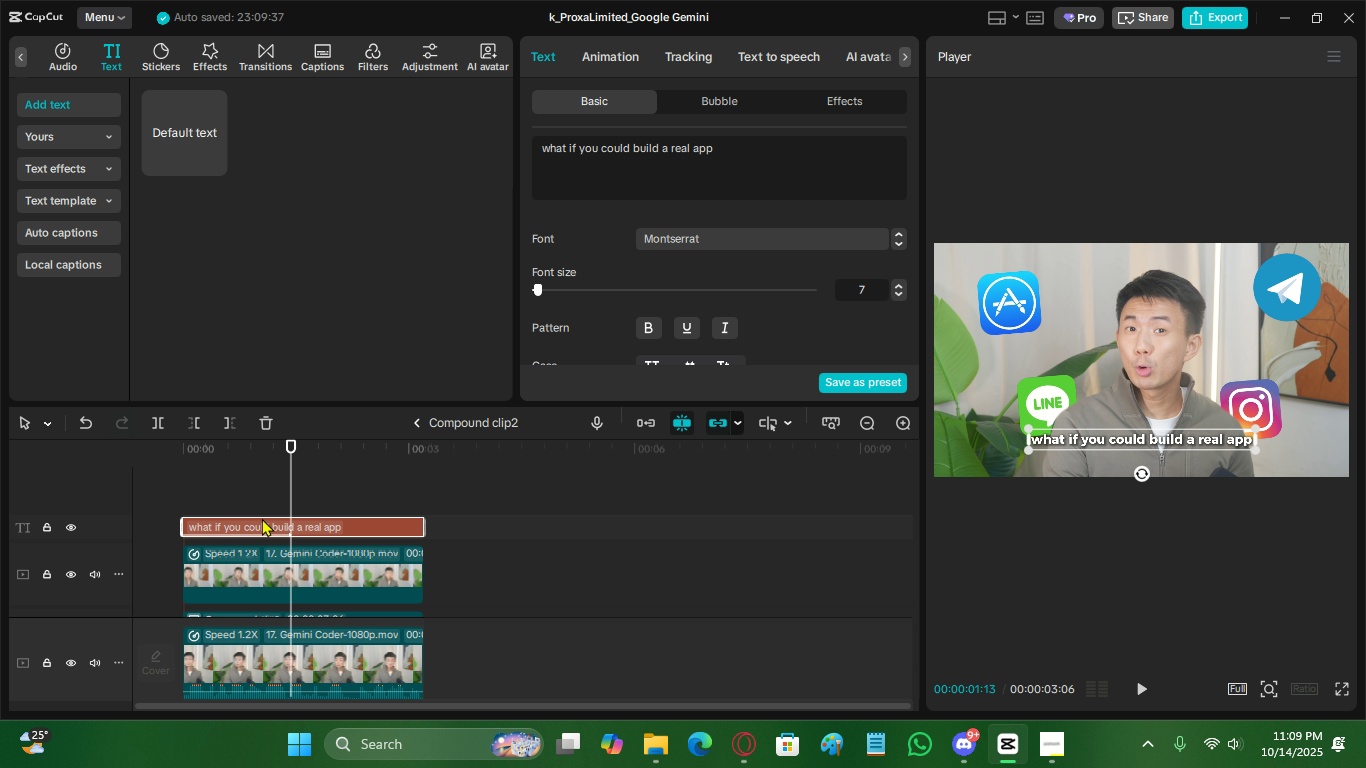 
key(Control+ControlLeft)
 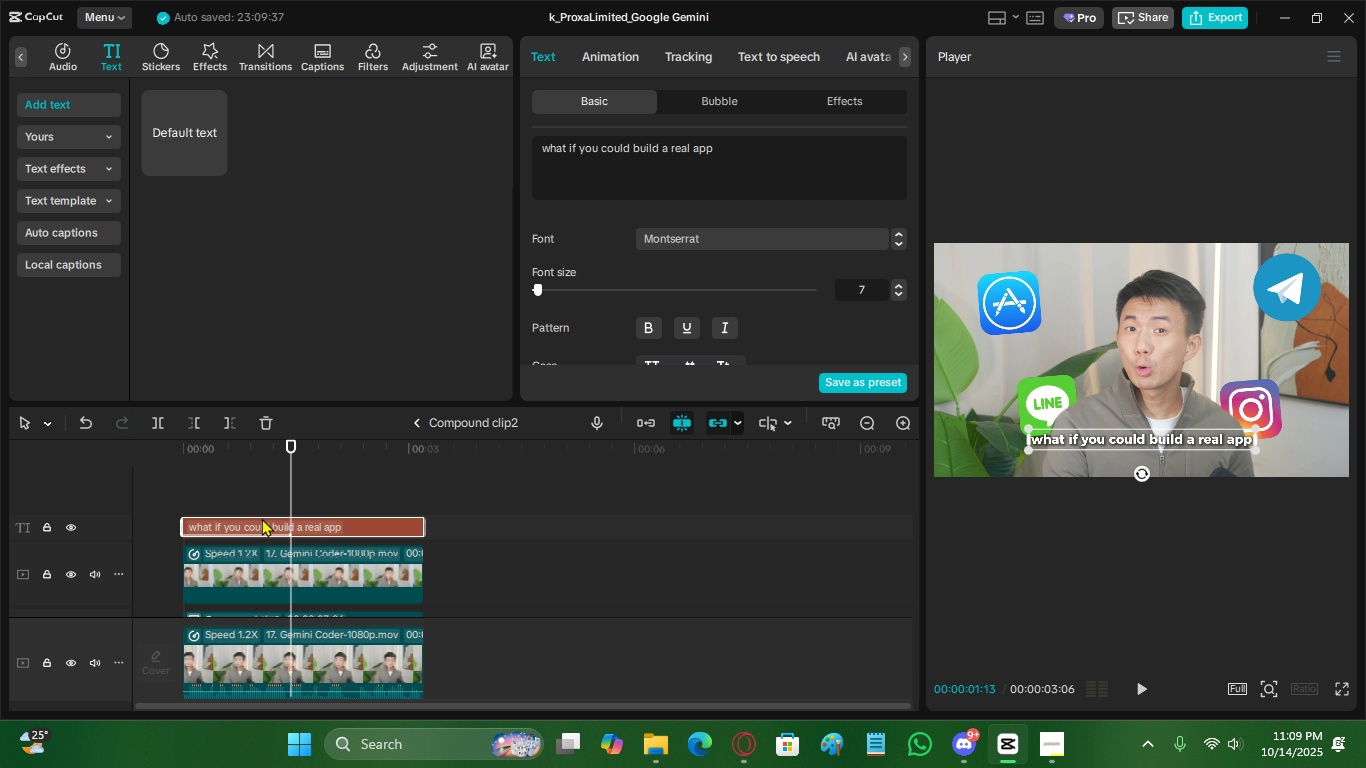 
key(Control+C)
 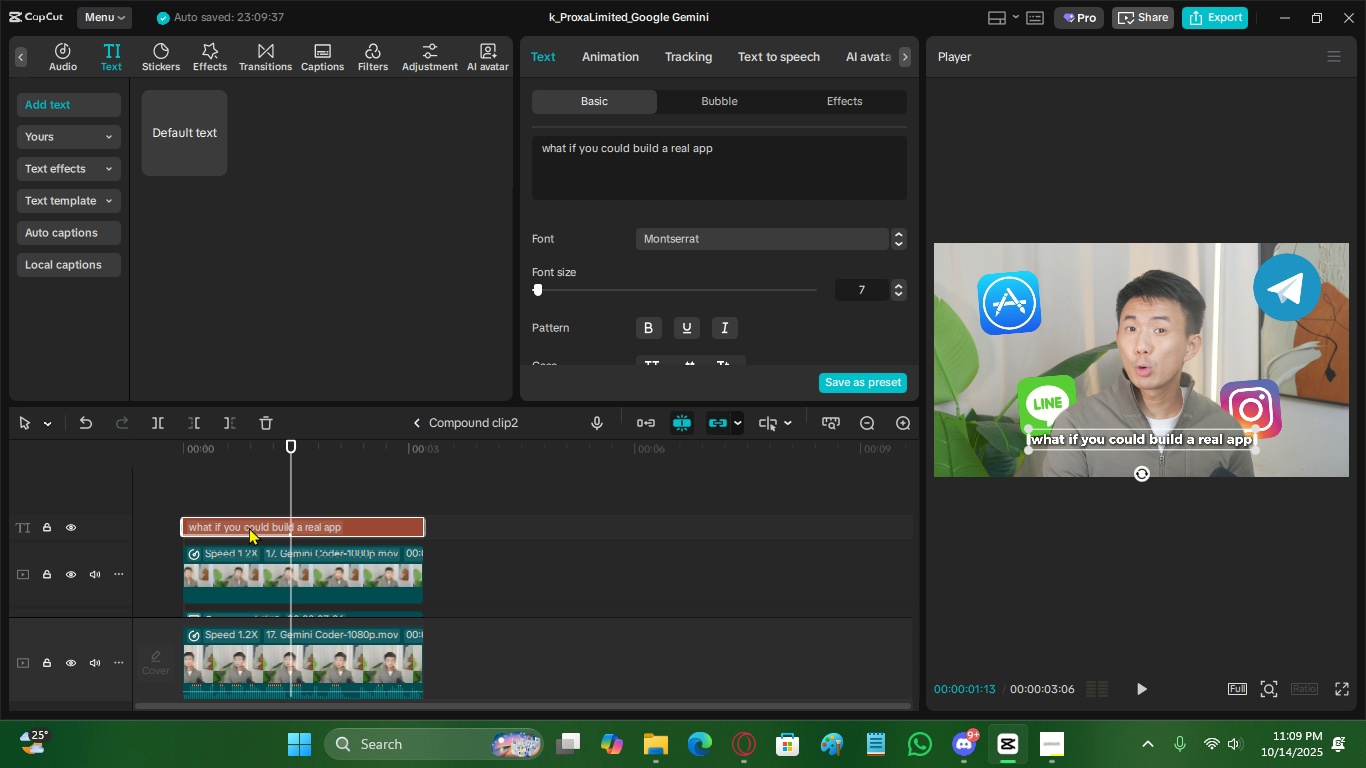 
hold_key(key=AltLeft, duration=1.53)
left_click_drag(start_coordinate=[249, 527], to_coordinate=[357, 502])
 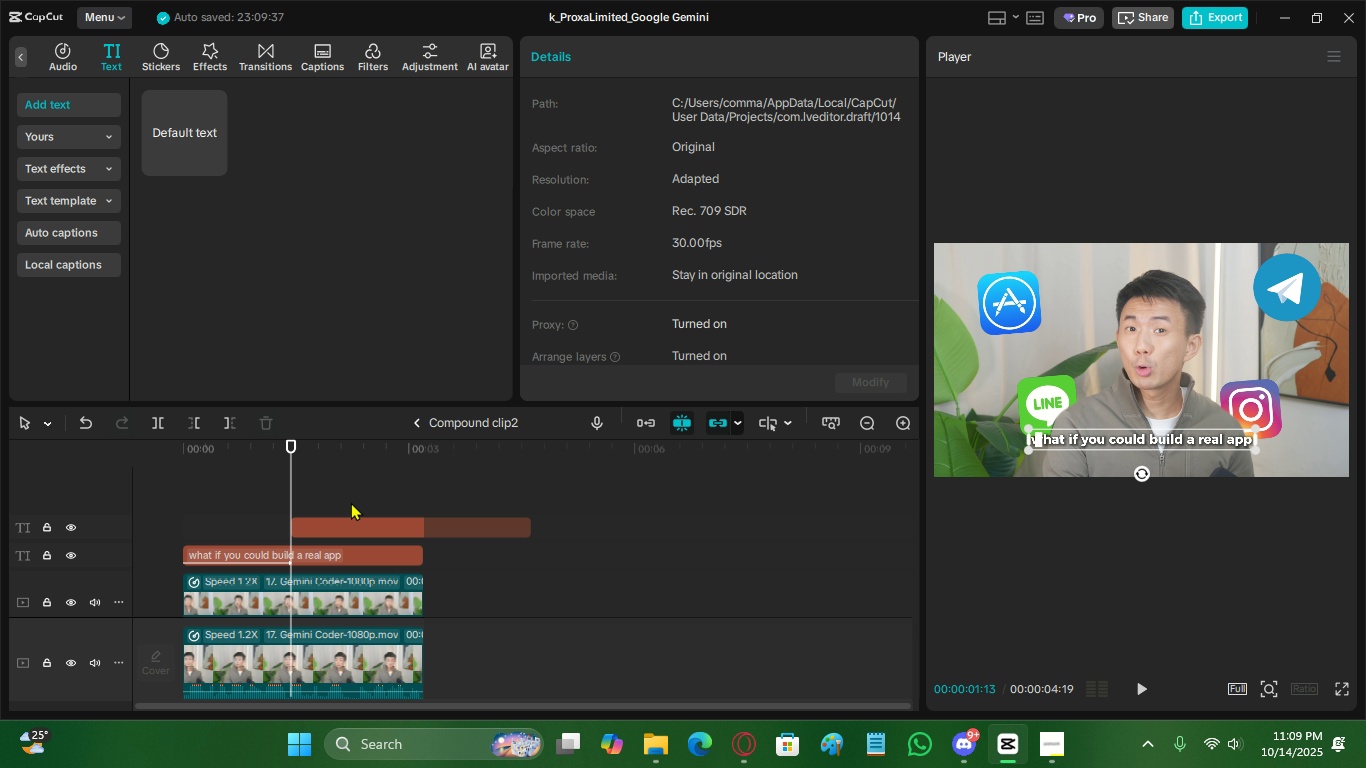 
key(Alt+AltLeft)
 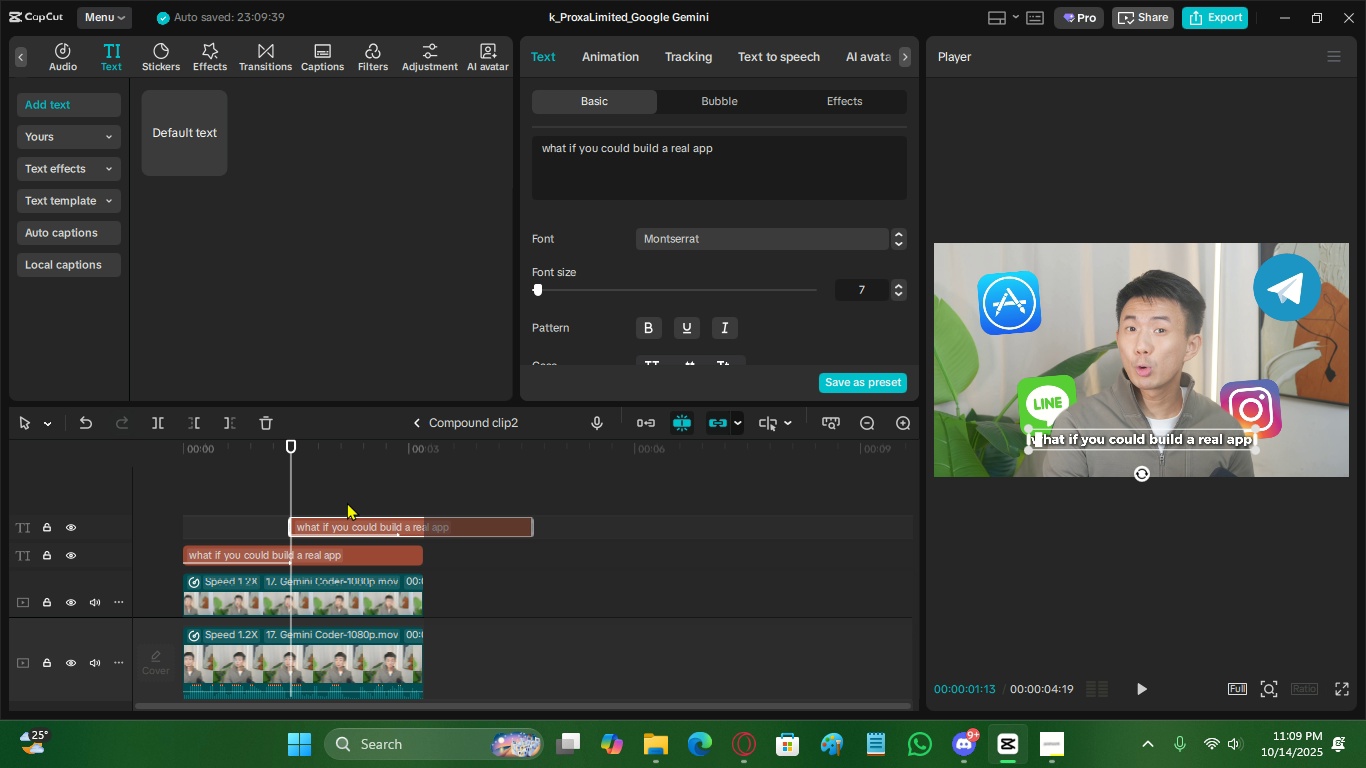 
key(Alt+AltLeft)
 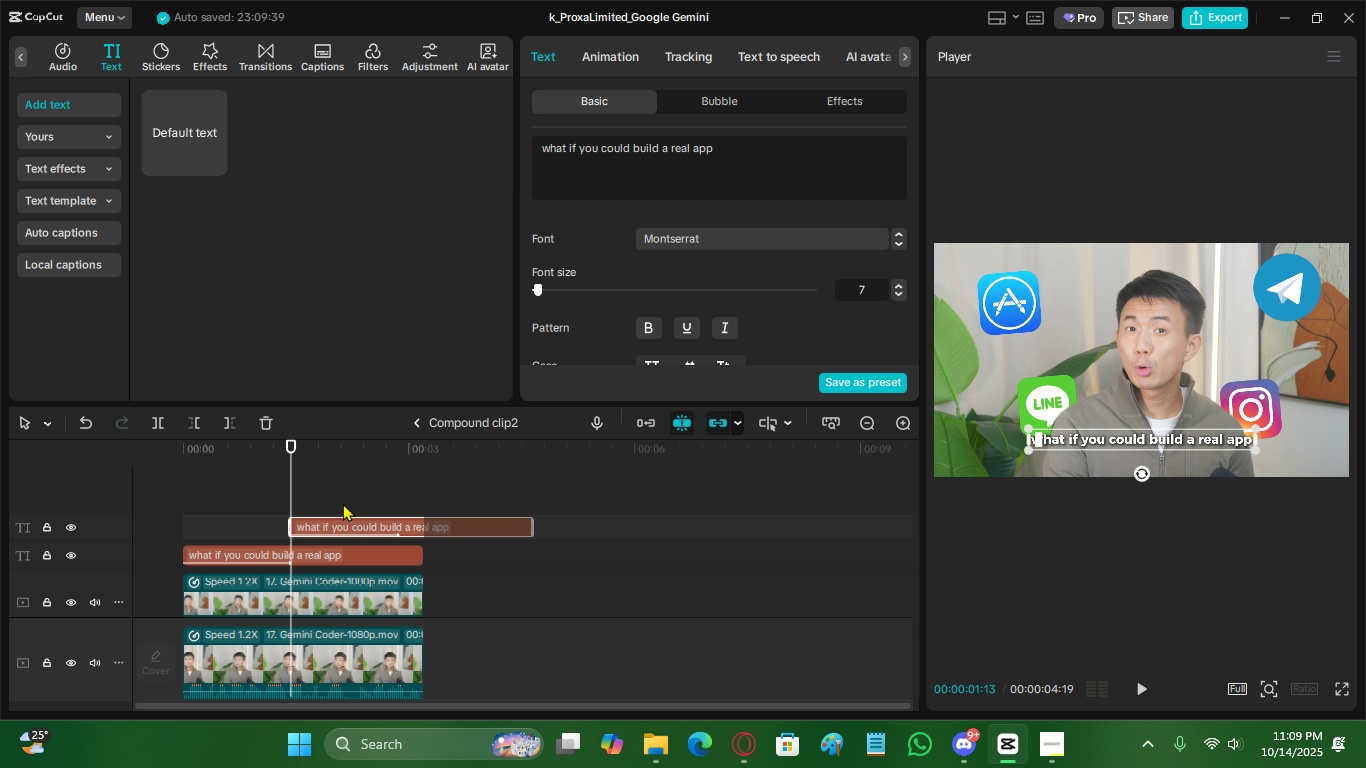 
key(Alt+AltLeft)
 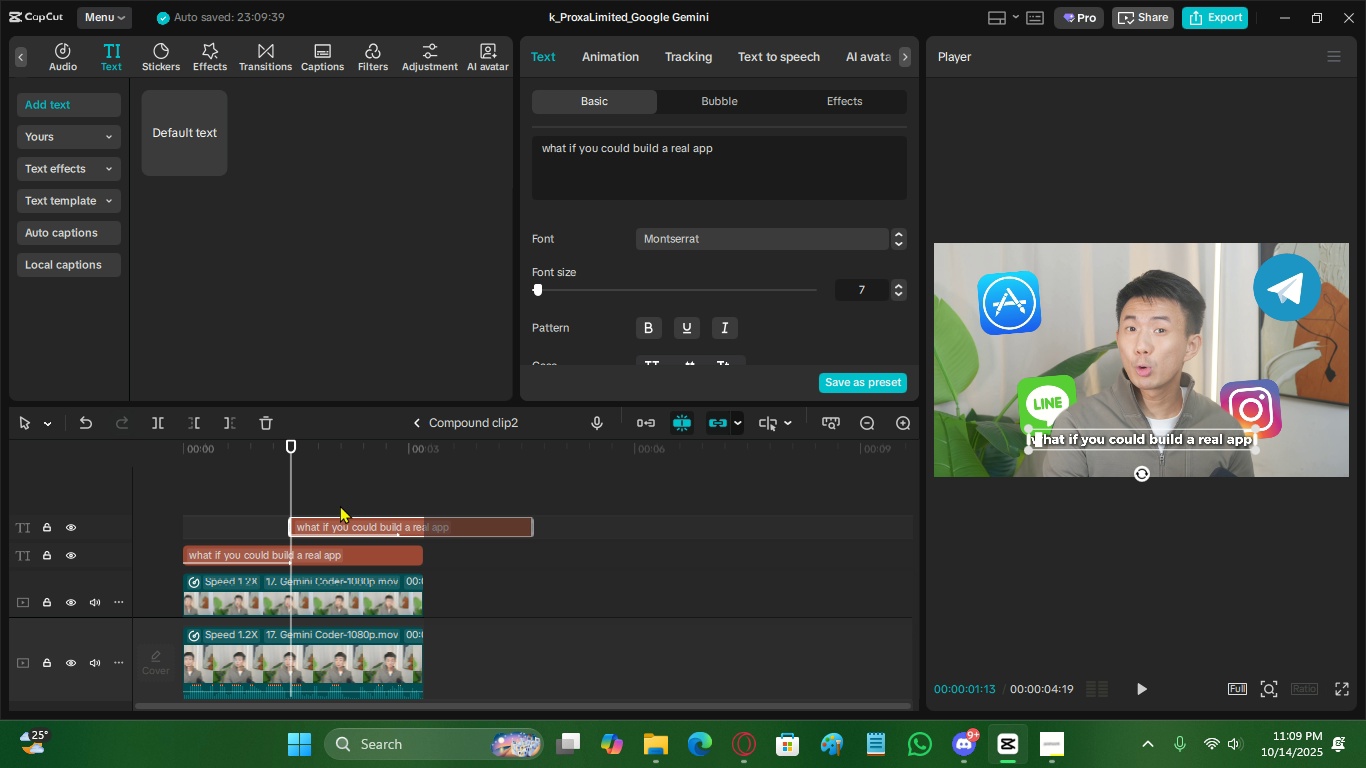 
key(Alt+AltLeft)
 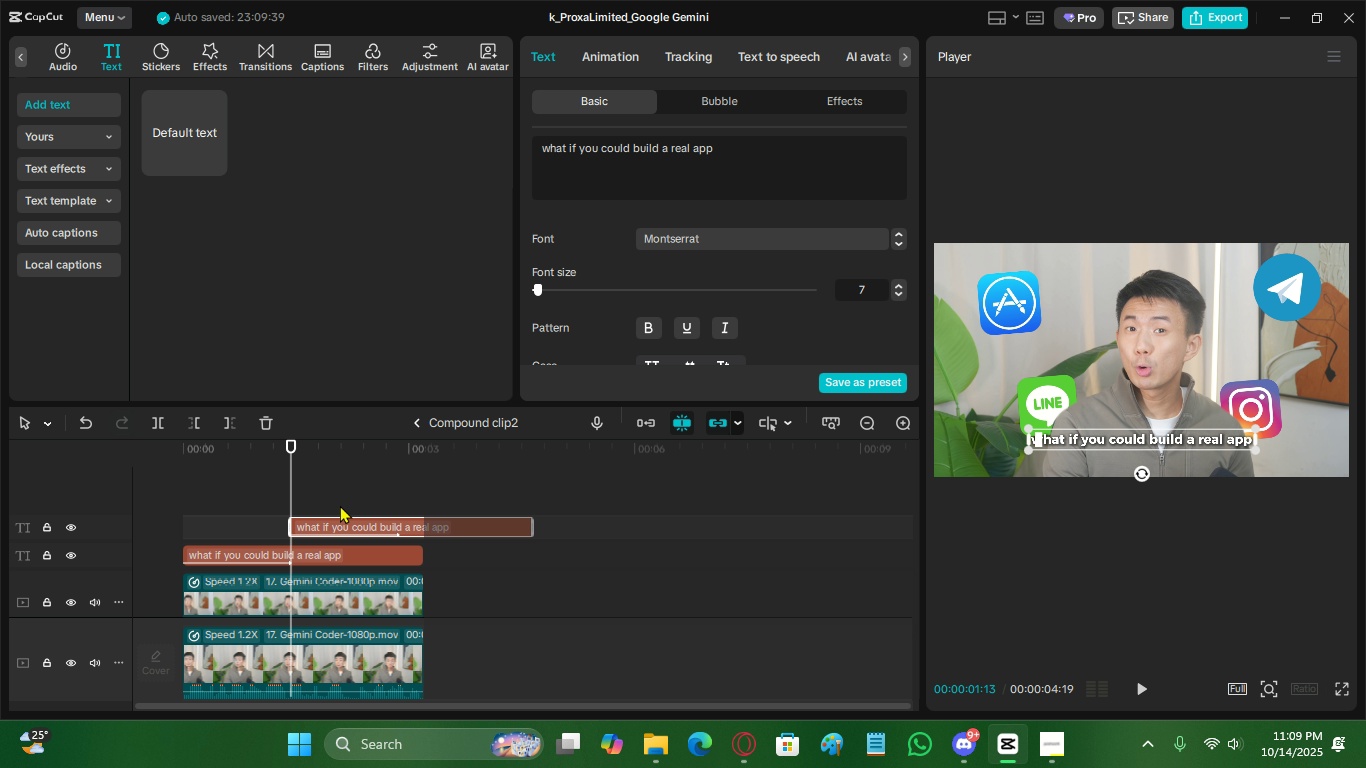 
key(Alt+AltLeft)
 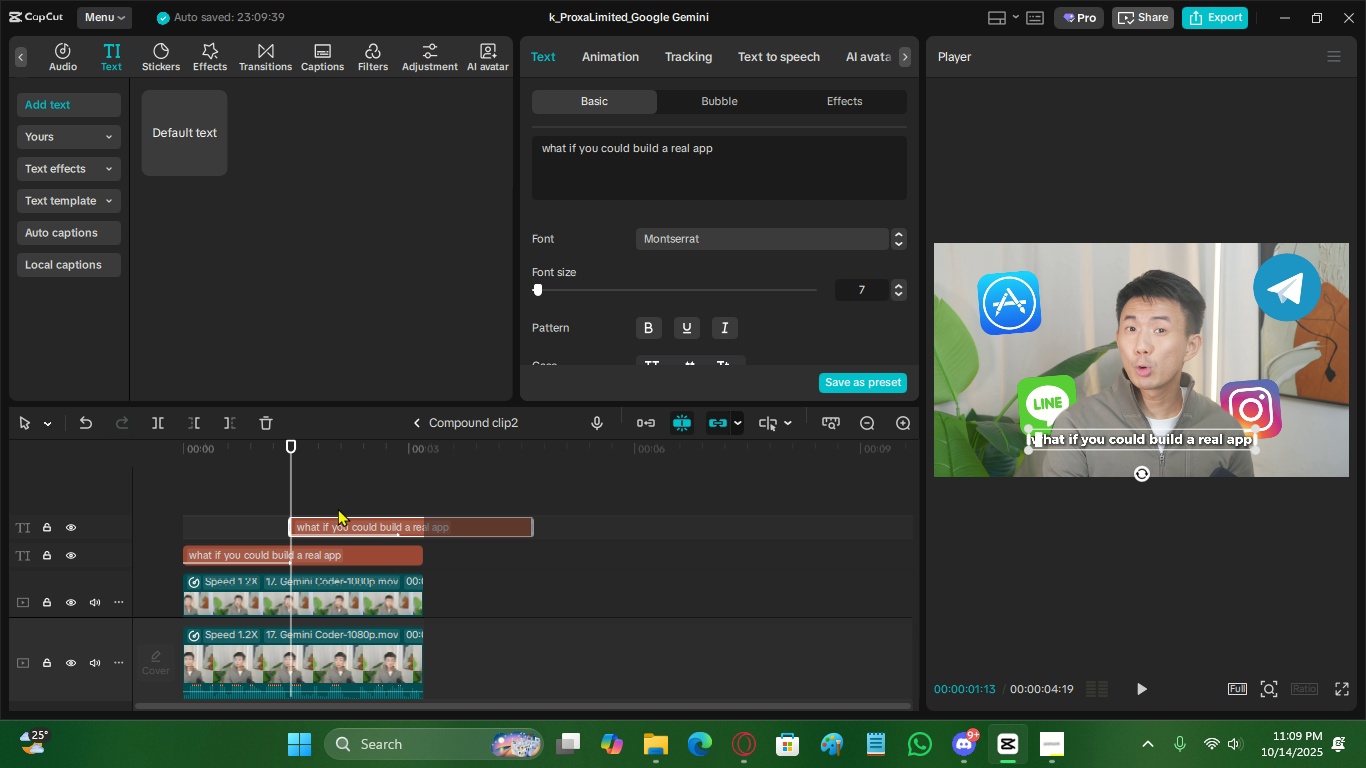 
key(Alt+AltLeft)
 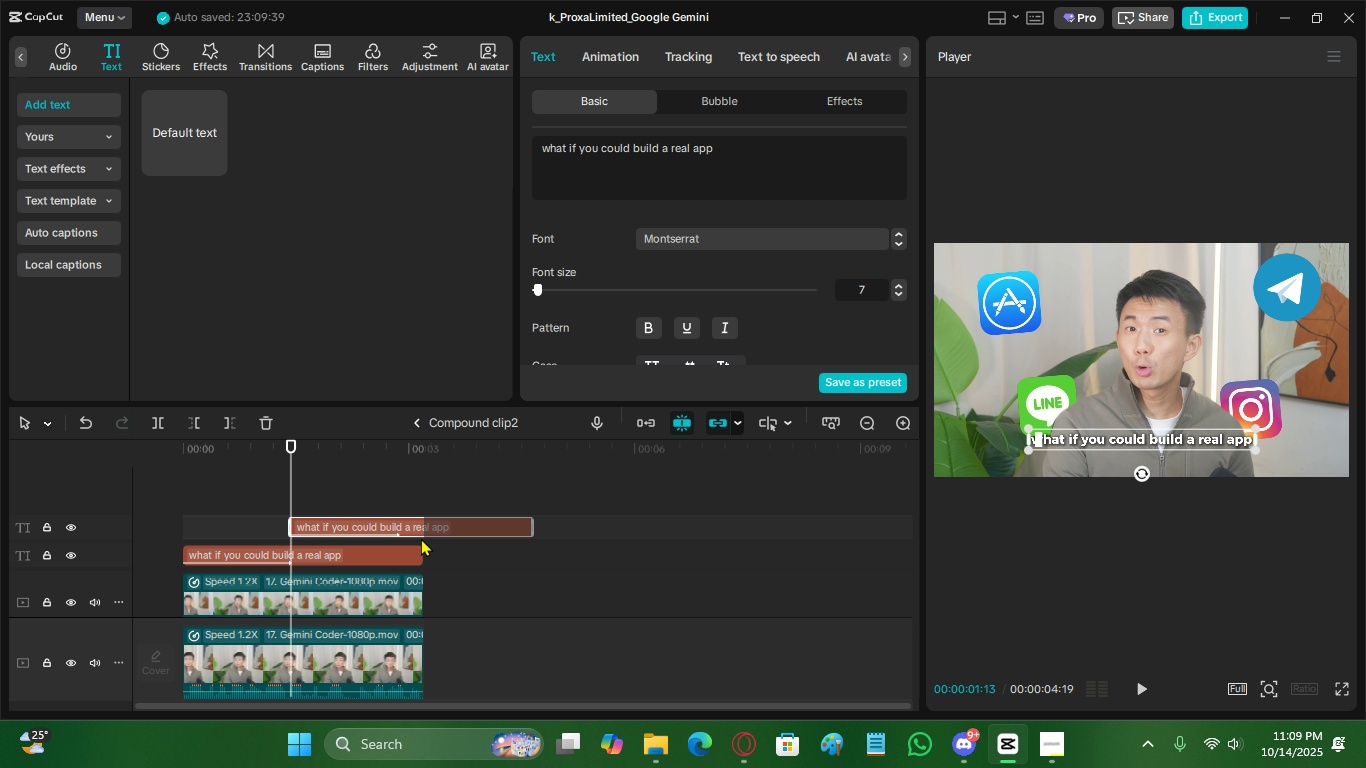 
key(C)
 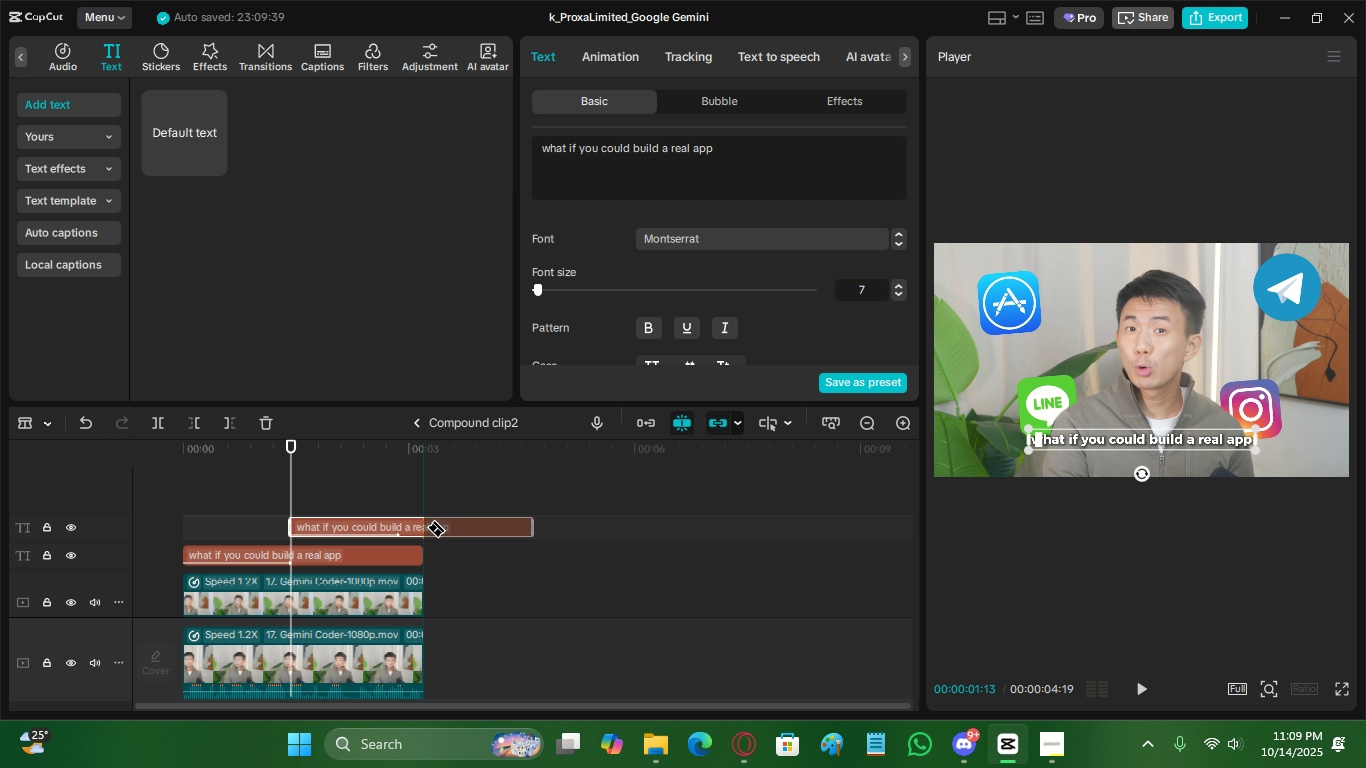 
left_click([426, 526])
 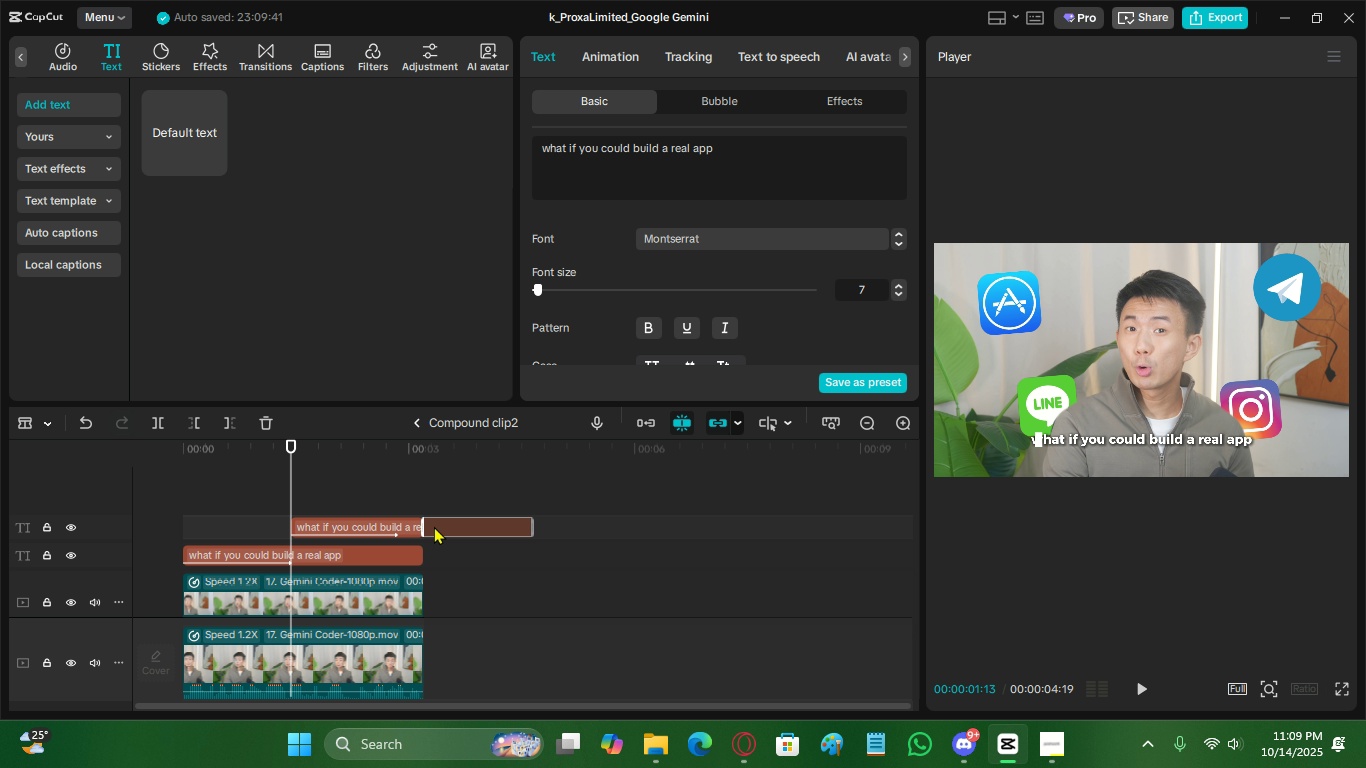 
key(V)
 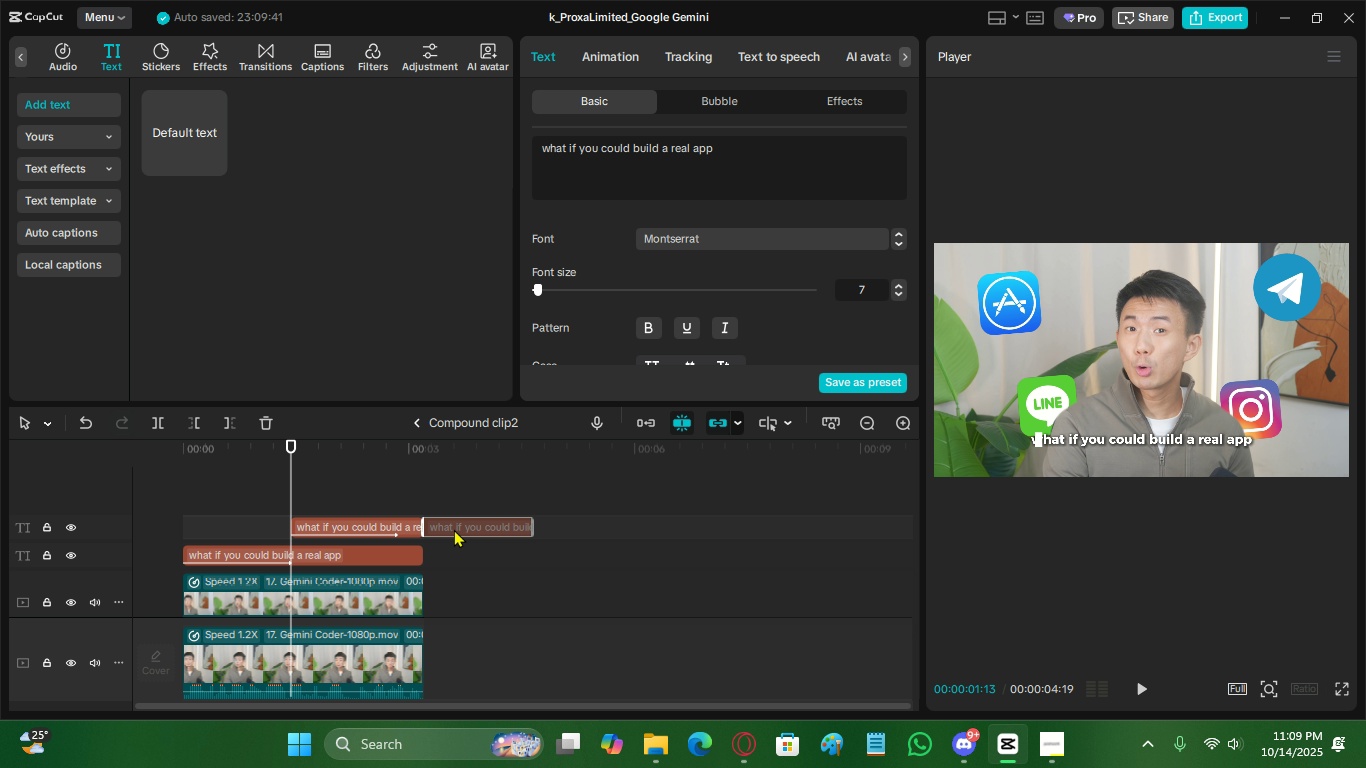 
double_click([454, 529])
 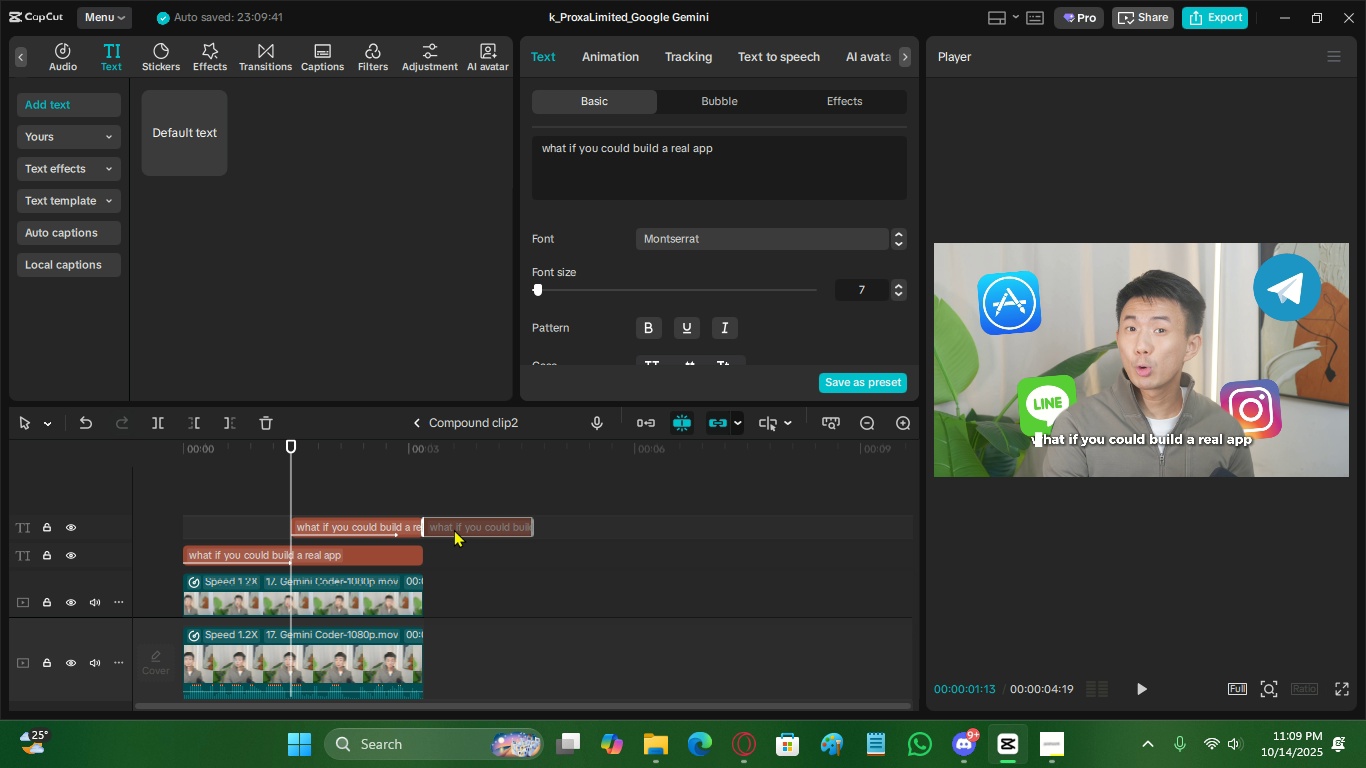 
key(X)
 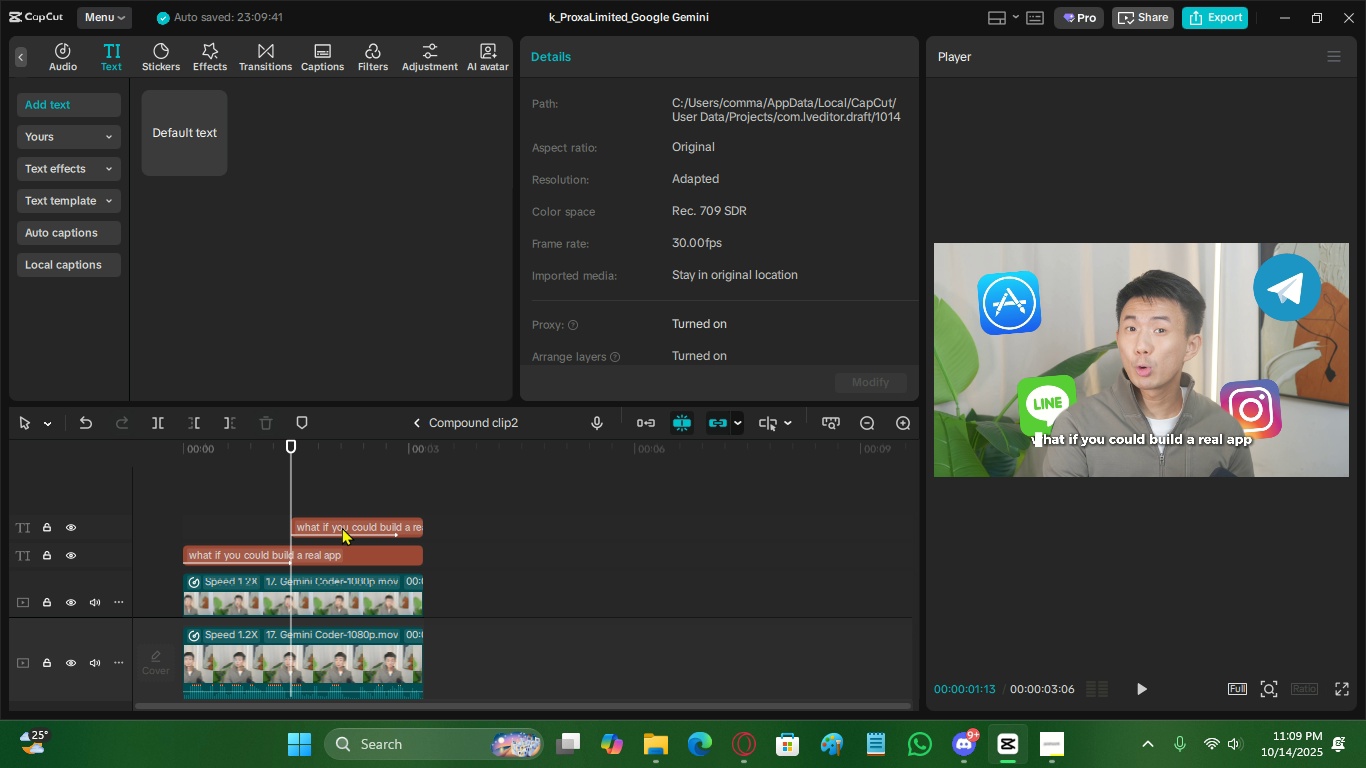 
left_click([342, 527])
 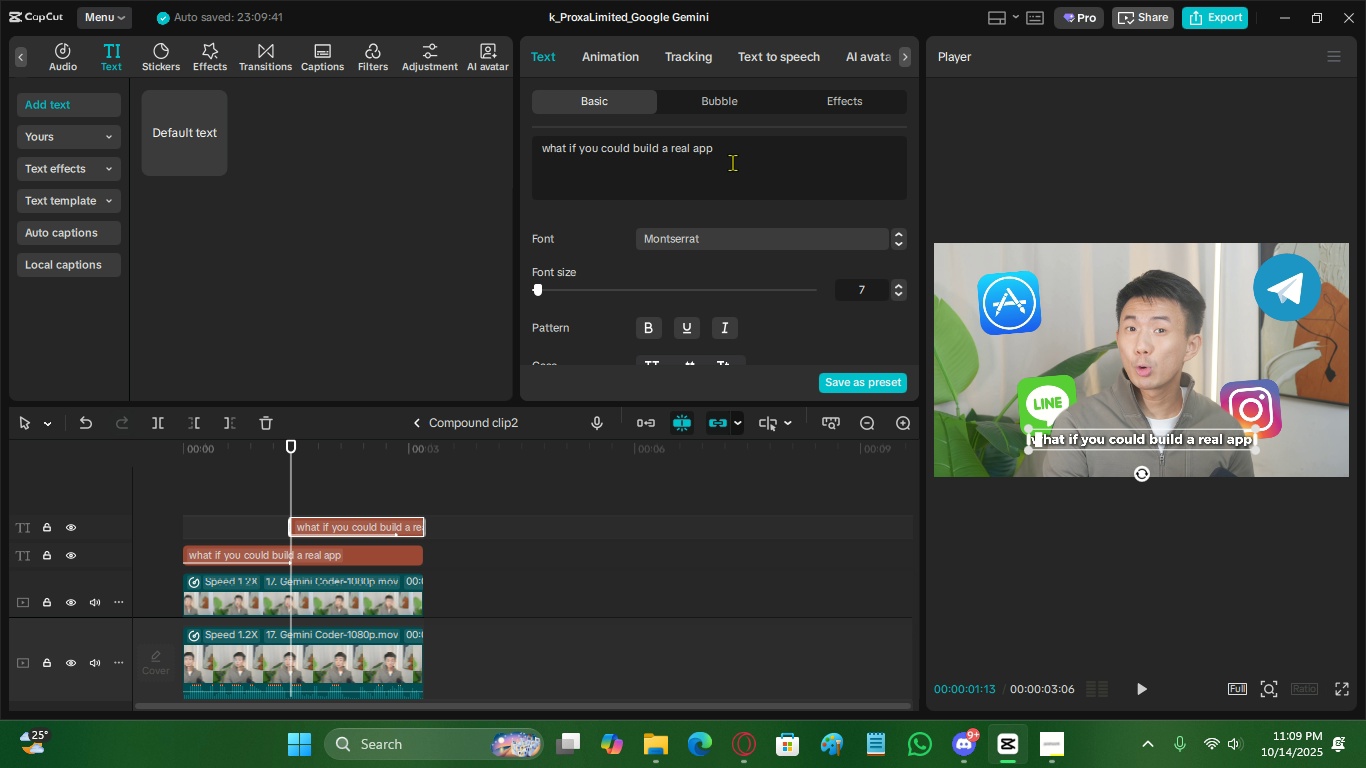 
left_click([732, 162])
 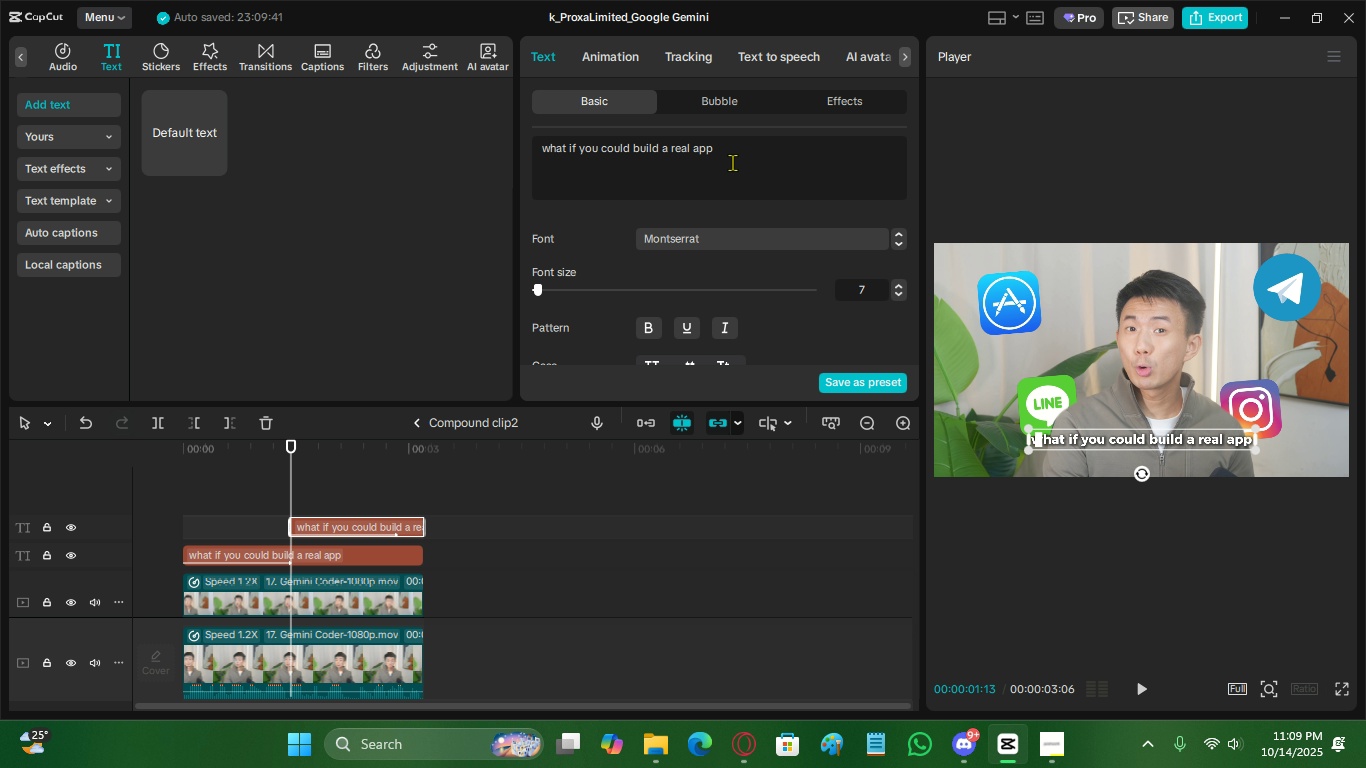 
key(Control+A)
 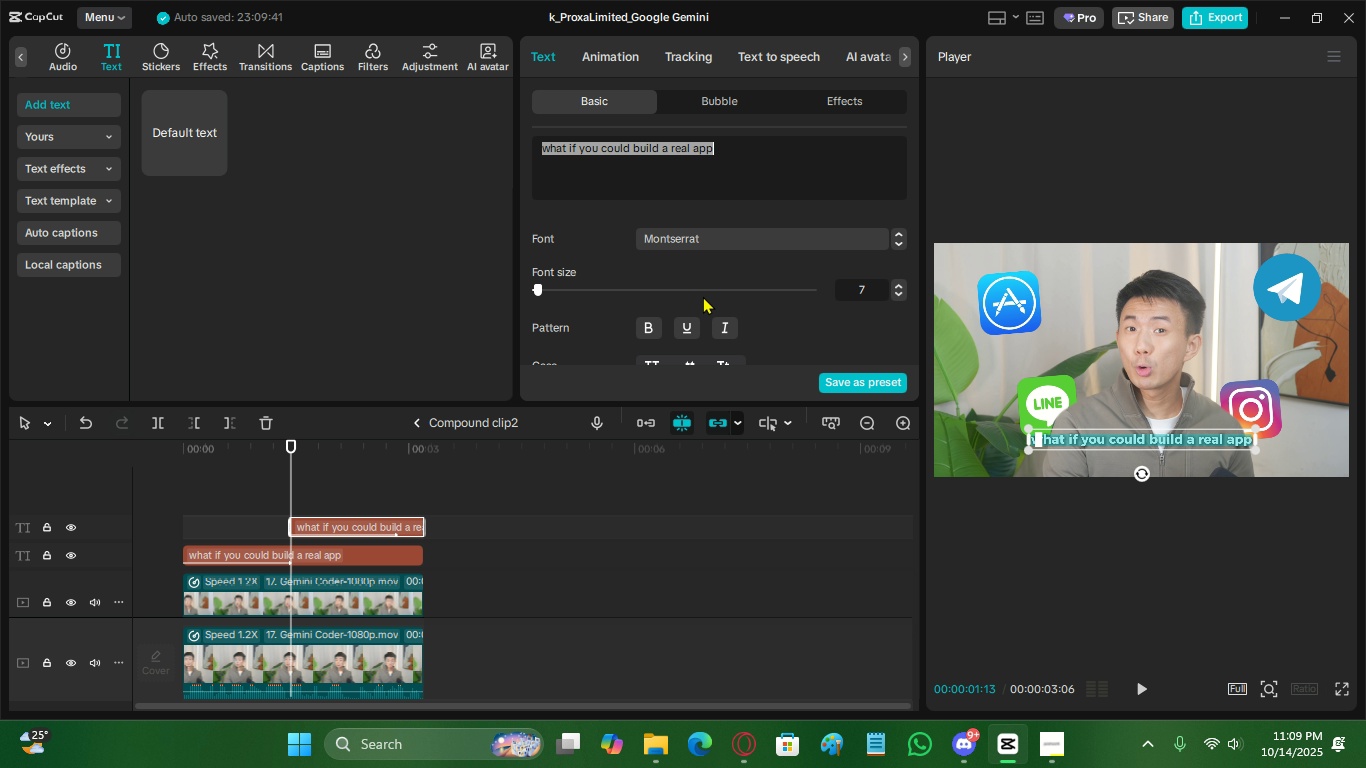 
type(FOR)
 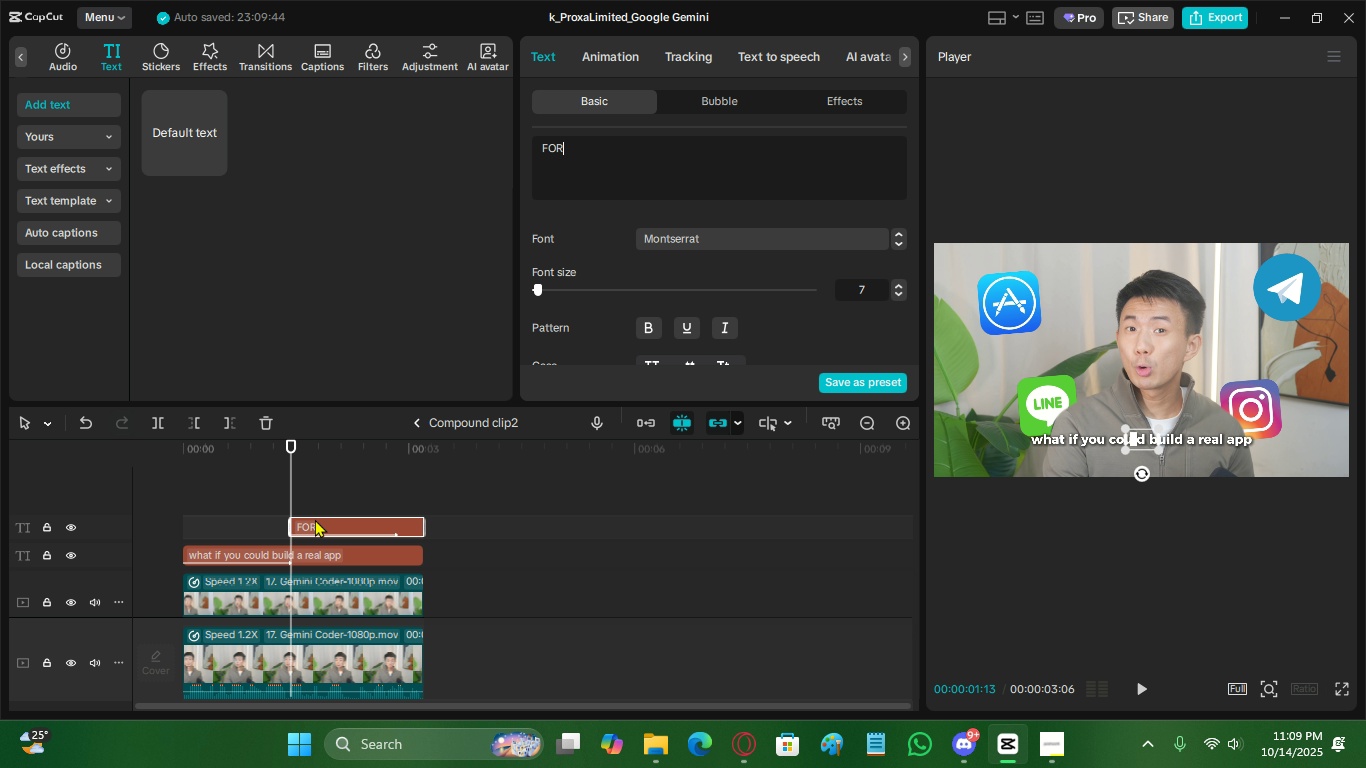 
left_click([241, 504])
 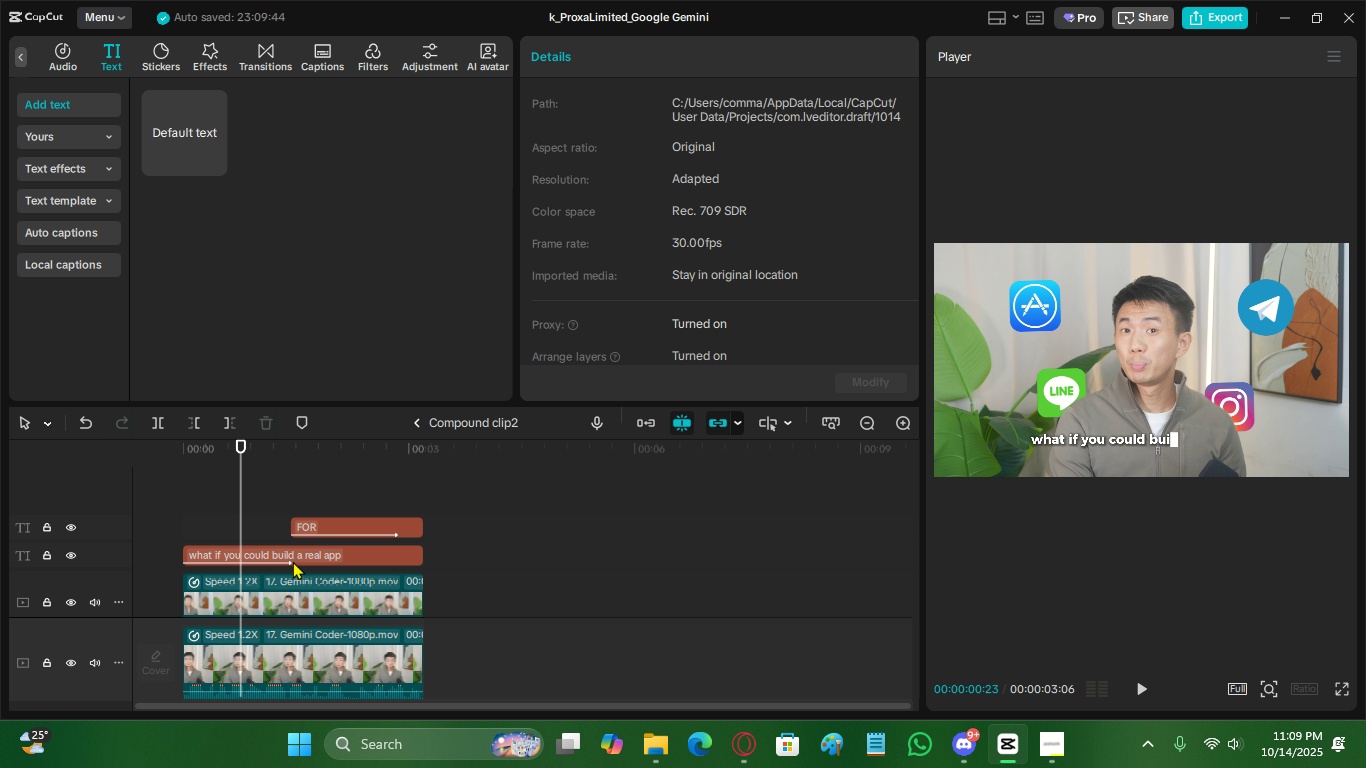 
key(C)
 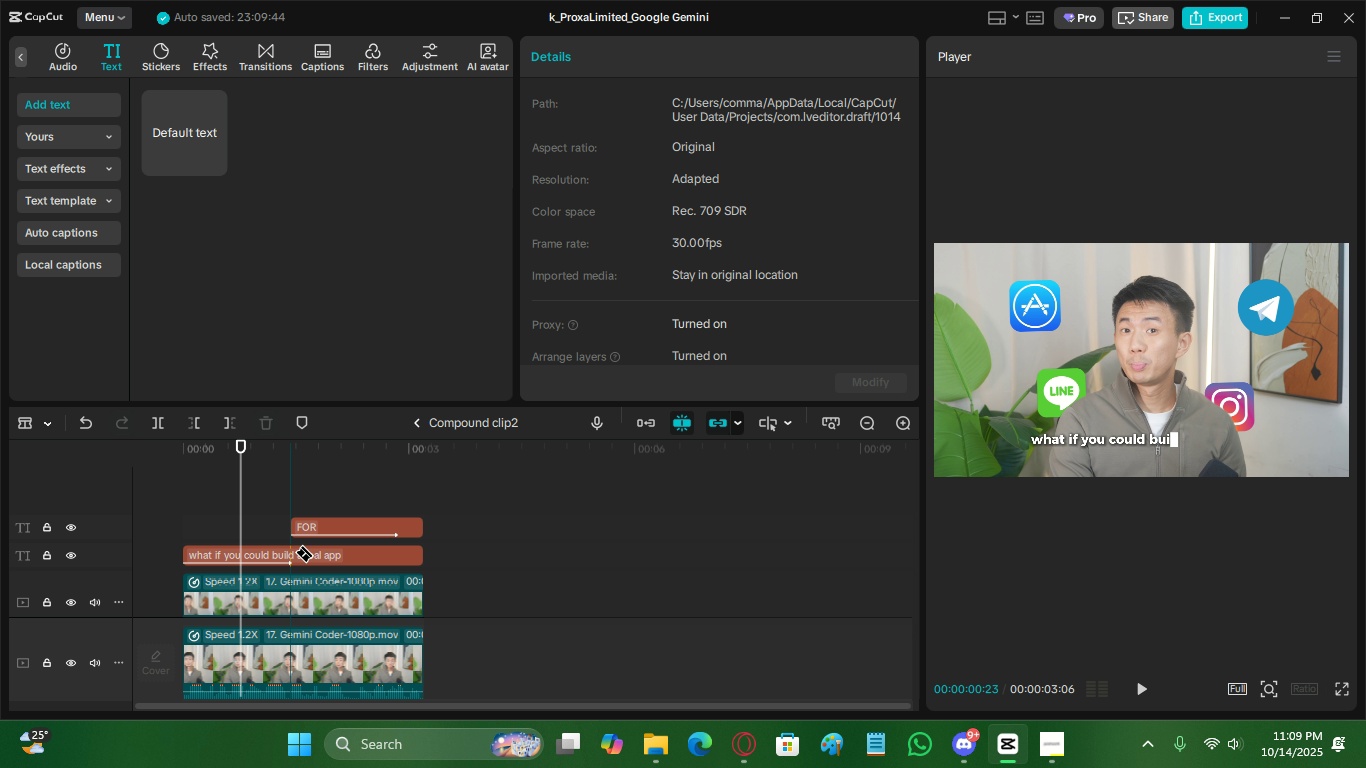 
left_click([294, 552])
 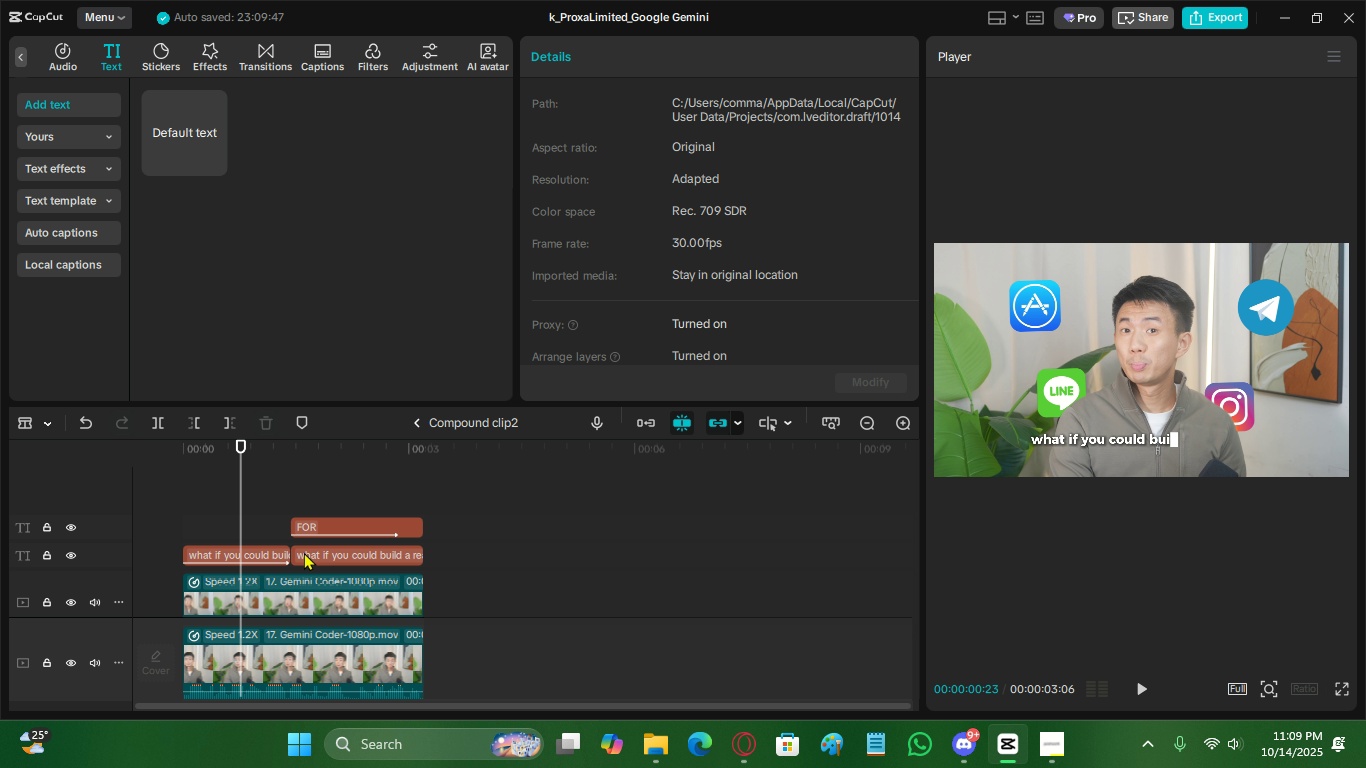 
key(V)
 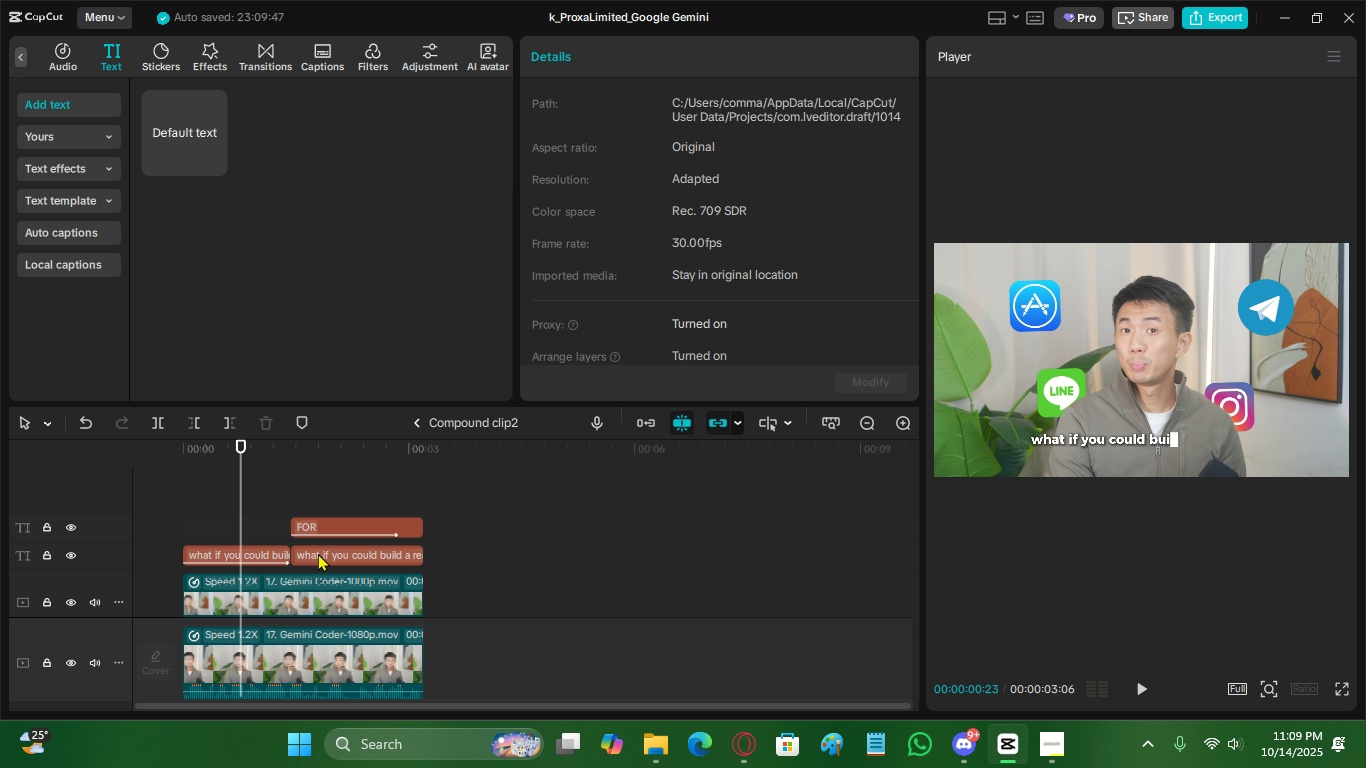 
double_click([318, 553])
 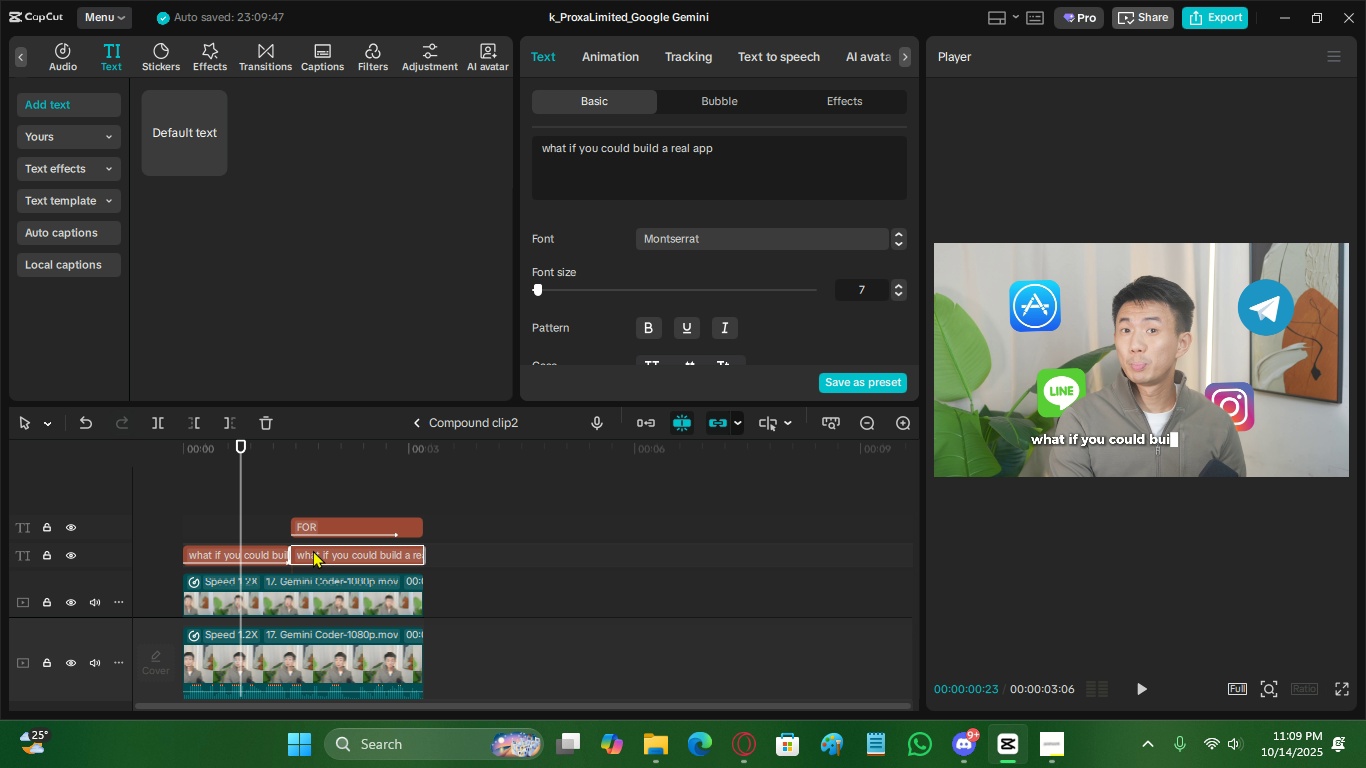 
key(X)
 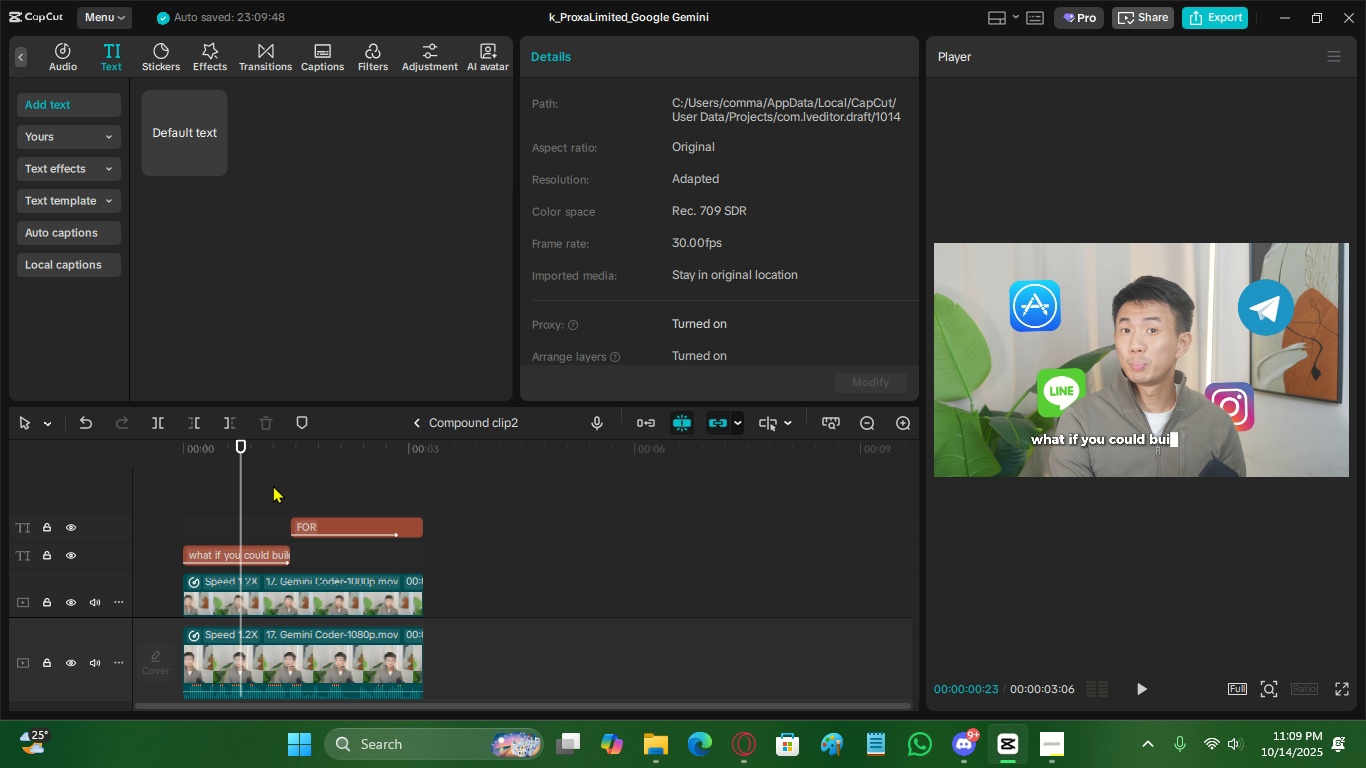 
triple_click([273, 485])
 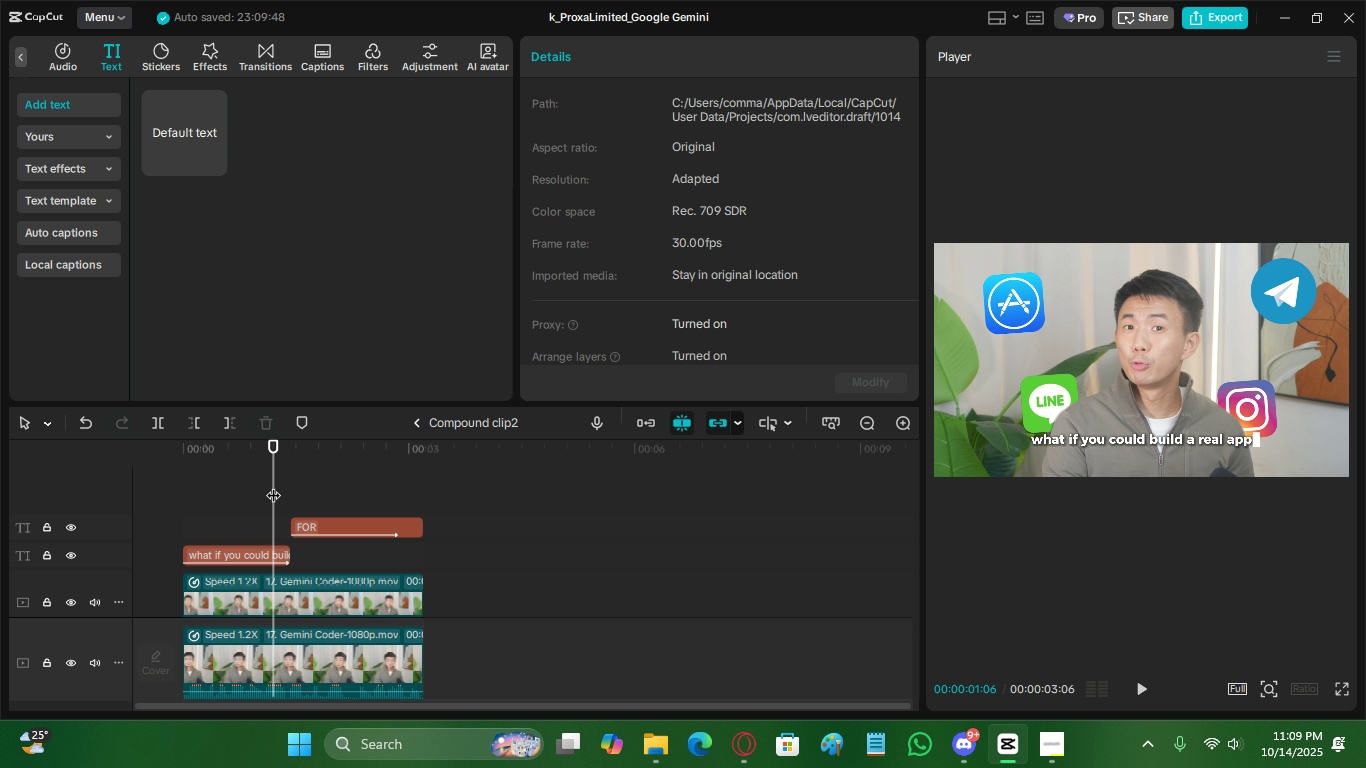 
key(Space)
 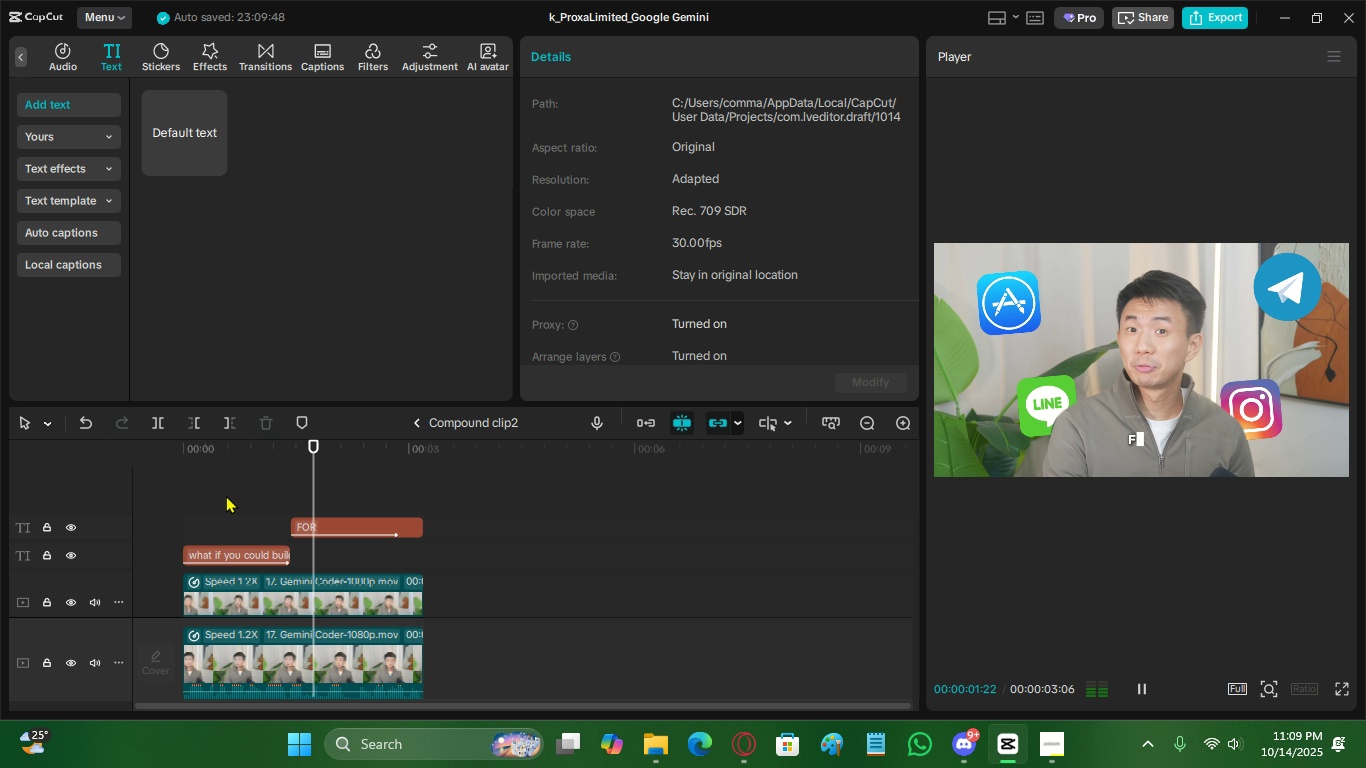 
left_click([226, 495])
 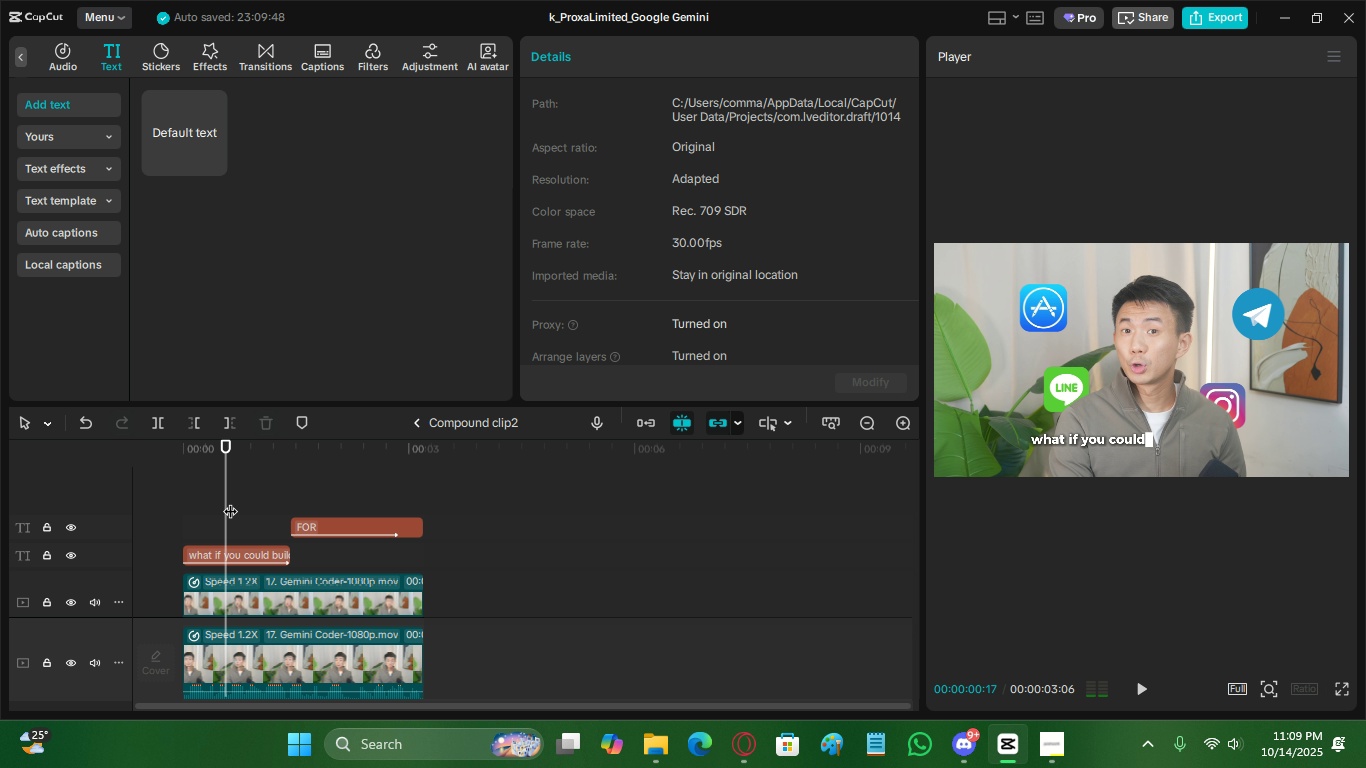 
key(Space)
 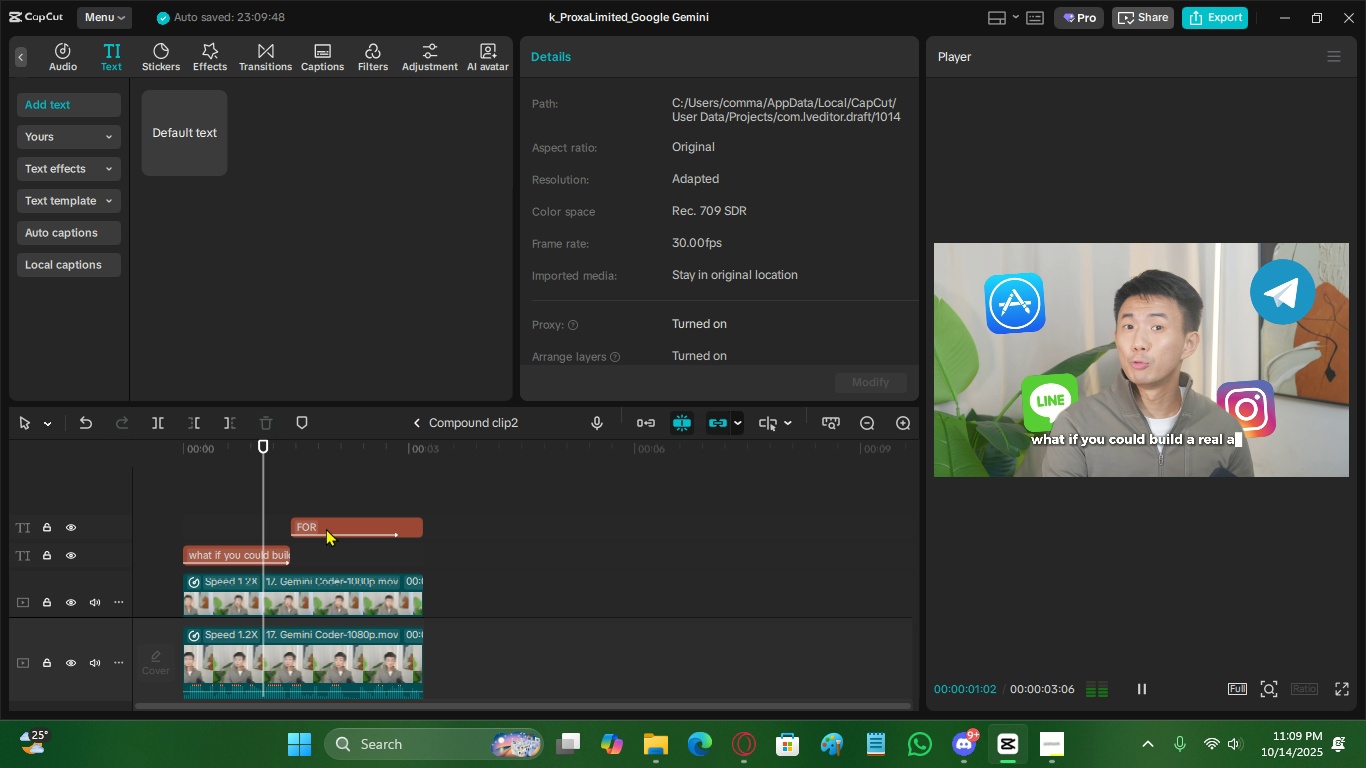 
left_click([326, 528])
 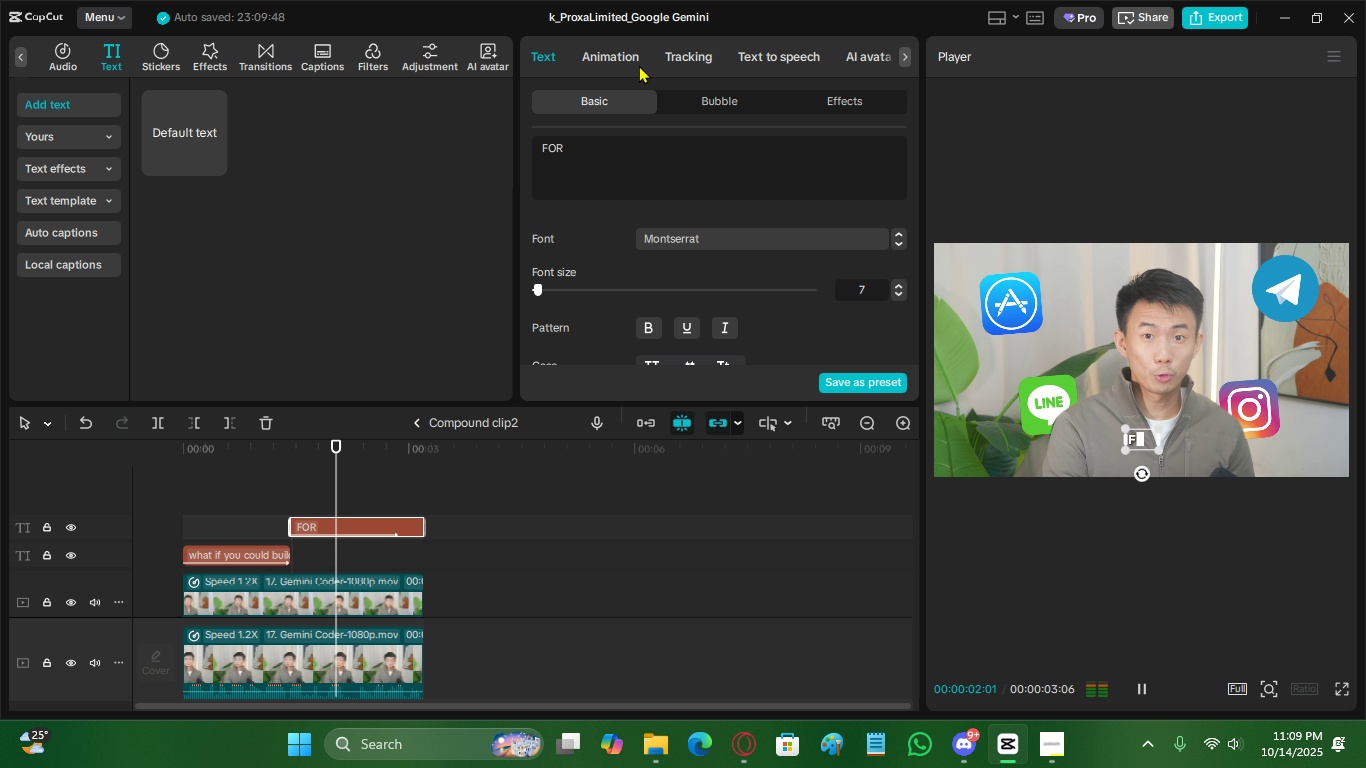 
key(Space)
 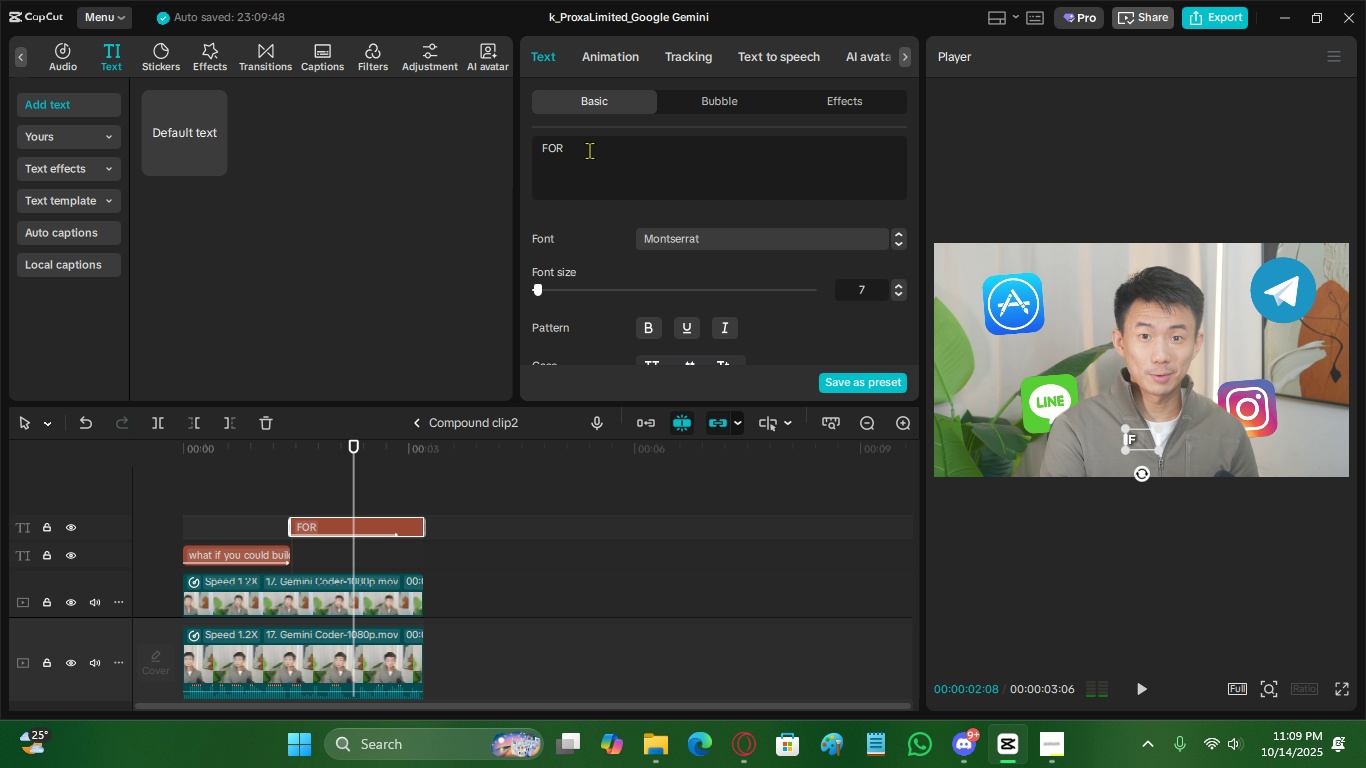 
left_click([589, 150])
 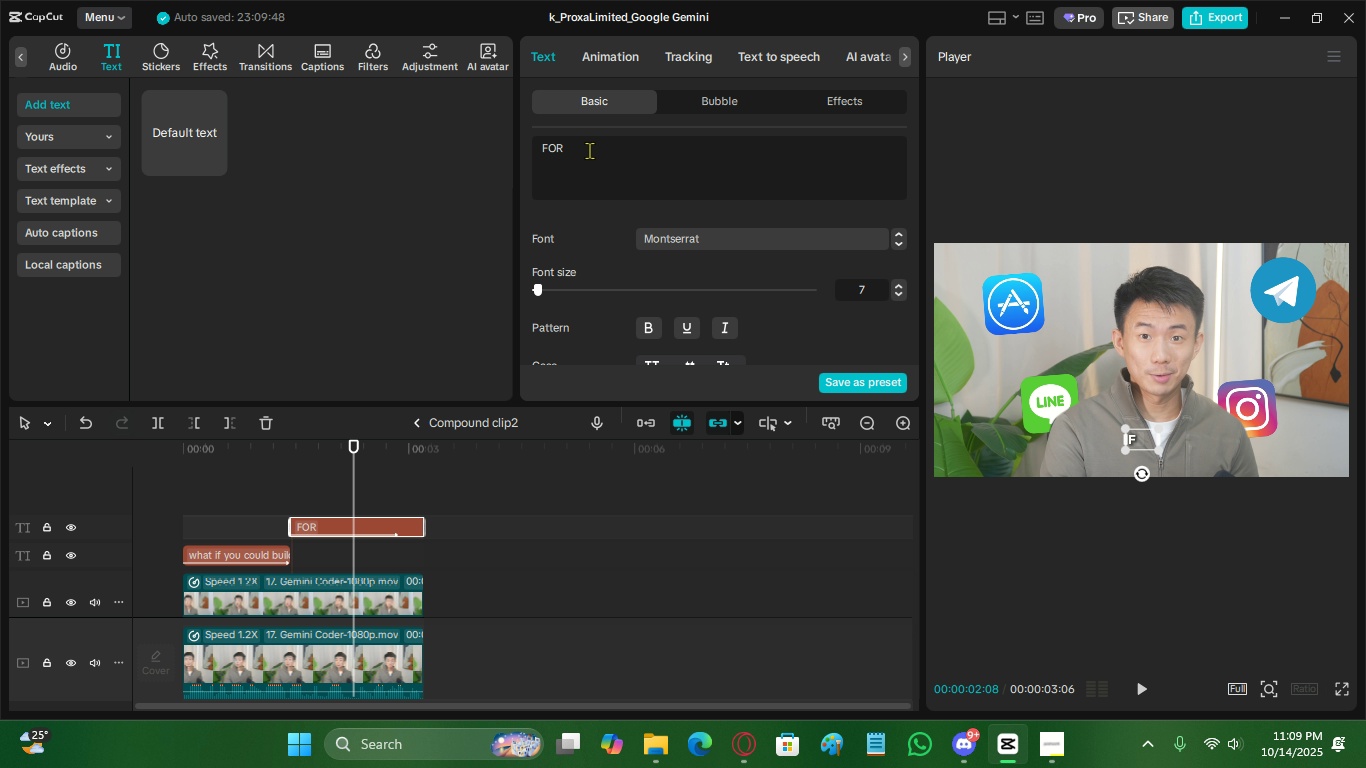 
type( FREE)
 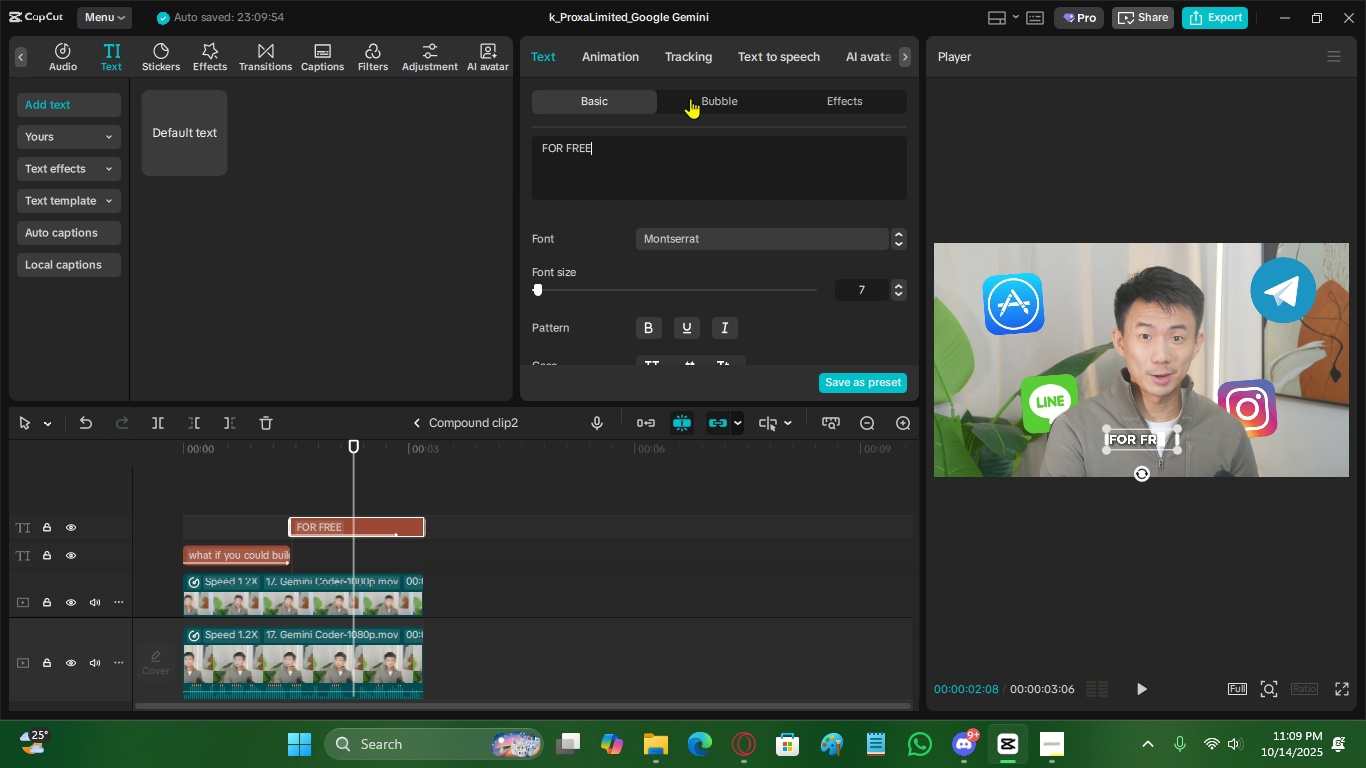 
left_click([624, 50])
 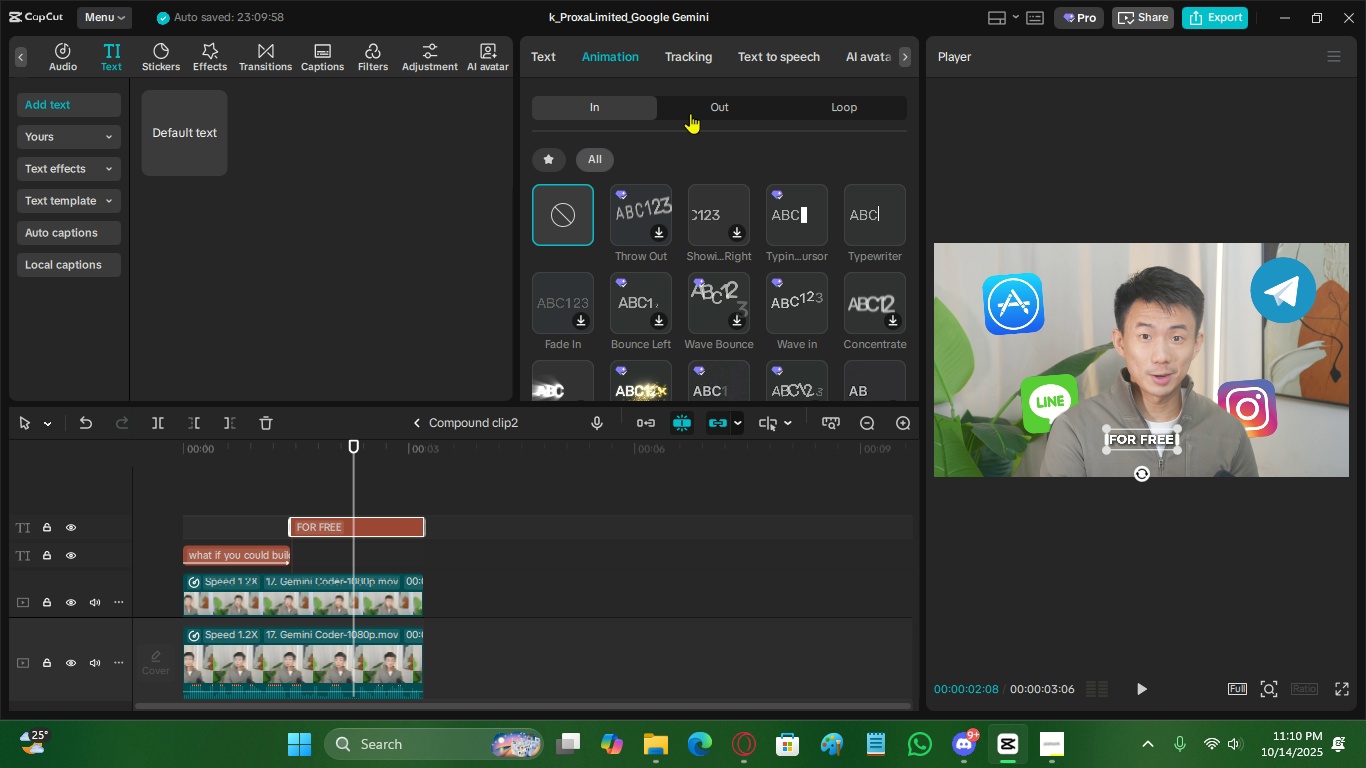 
wait(7.19)
 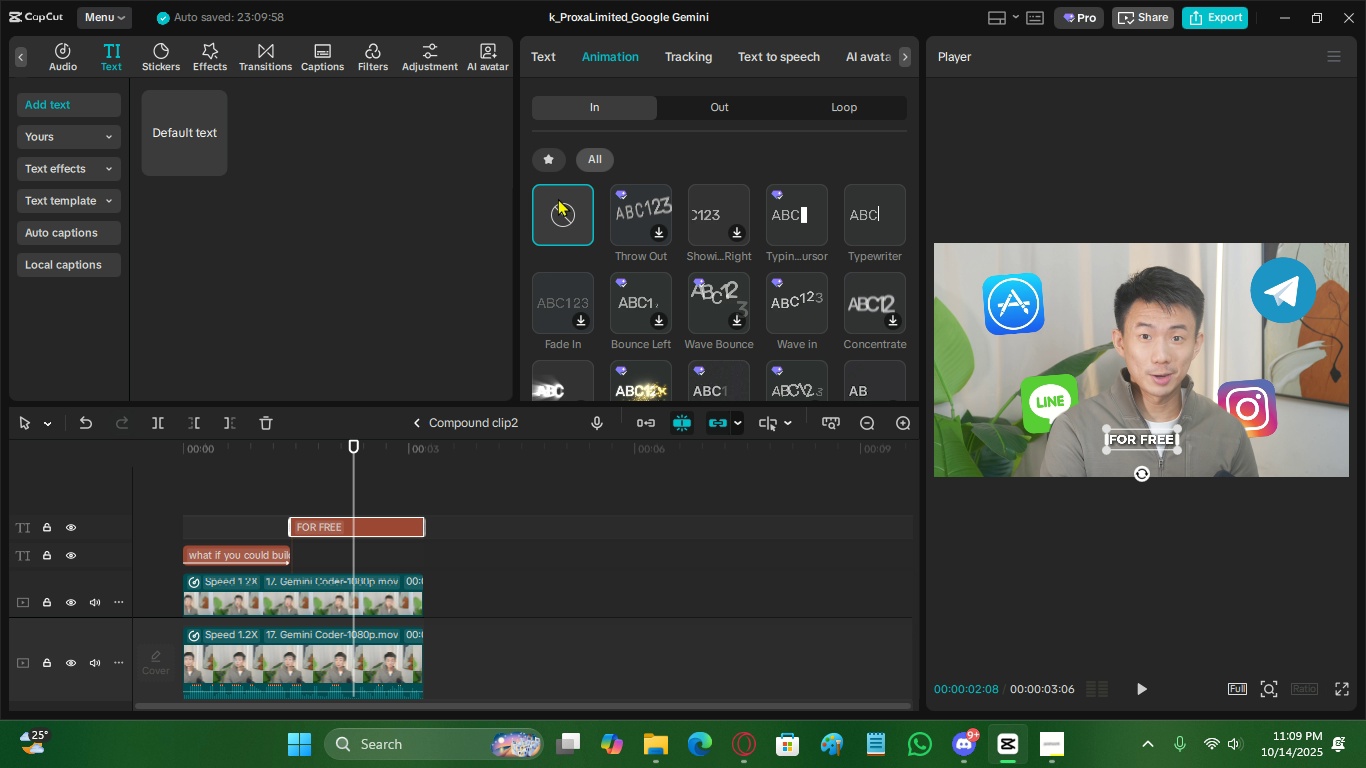 
left_click([795, 224])
 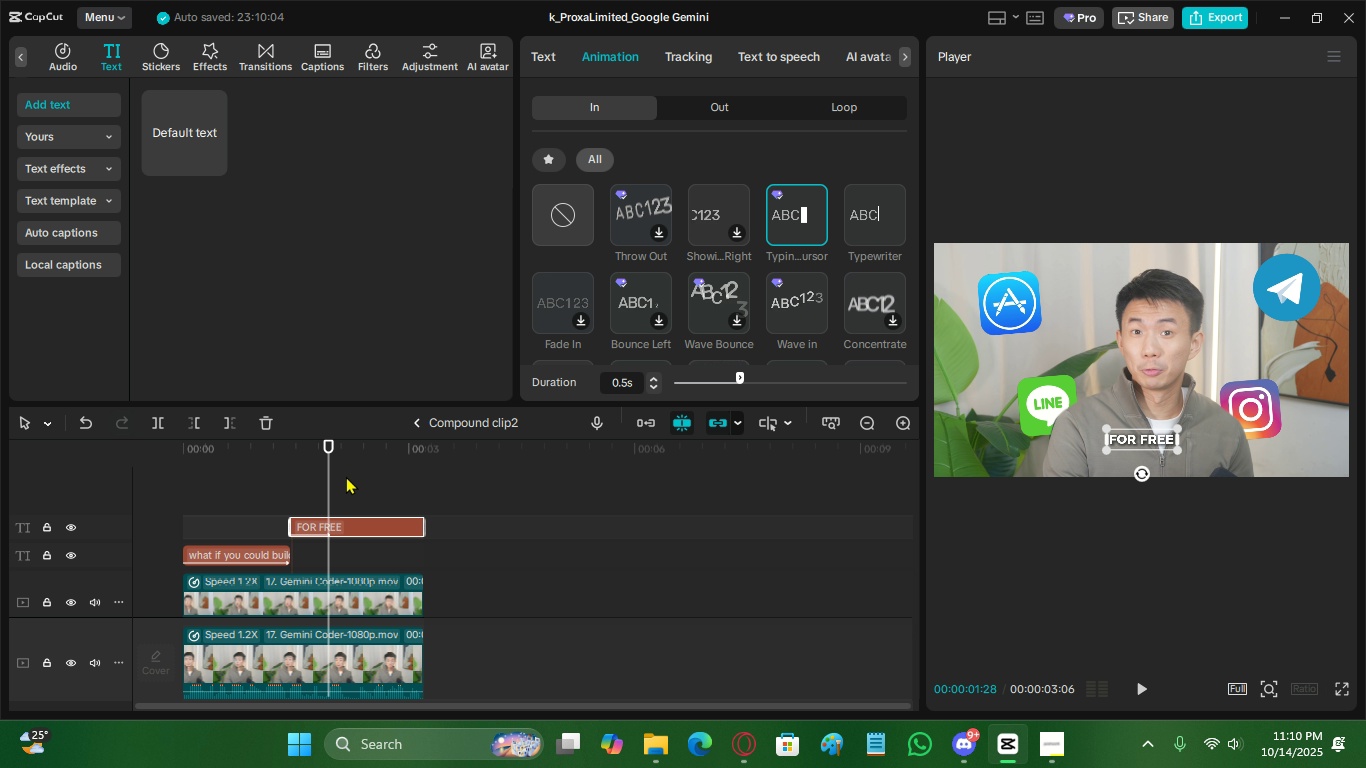 
left_click([267, 477])
 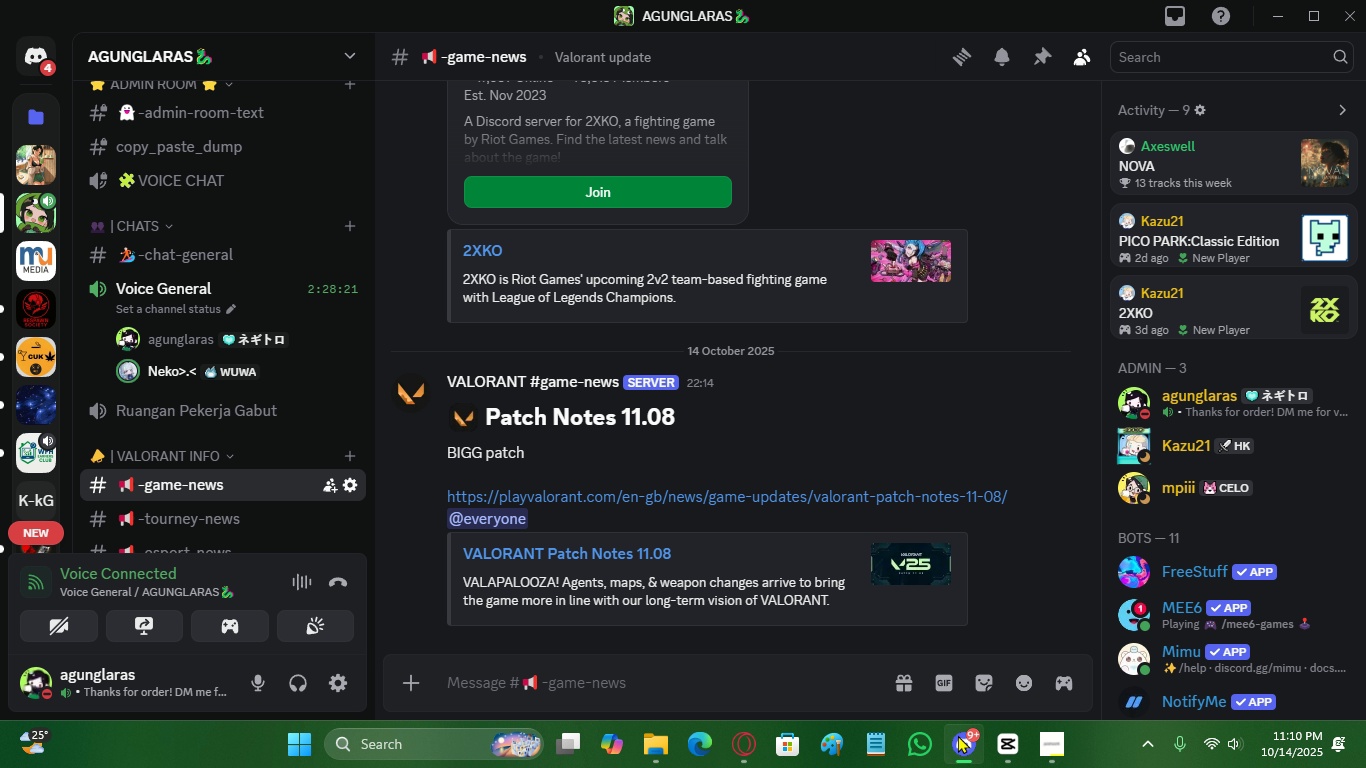 
left_click([958, 735])
 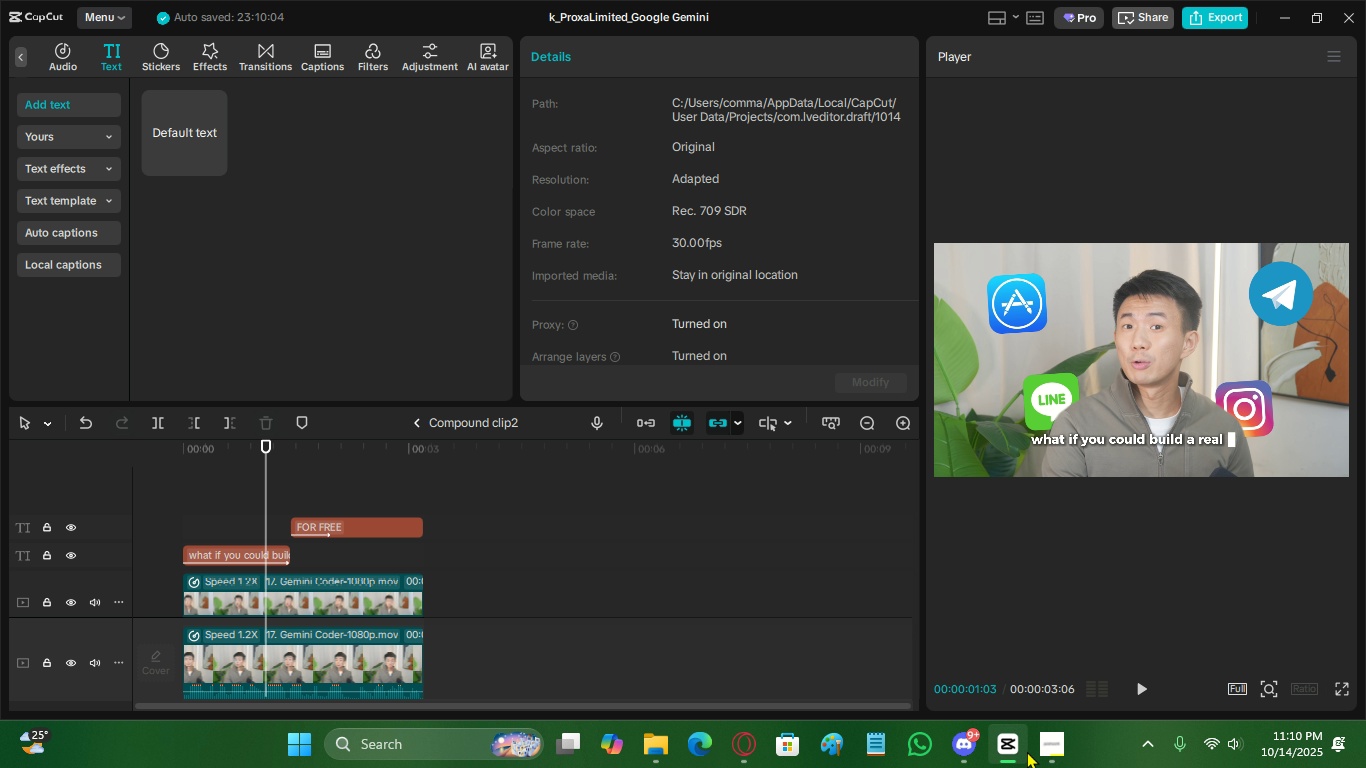 
left_click([1054, 743])